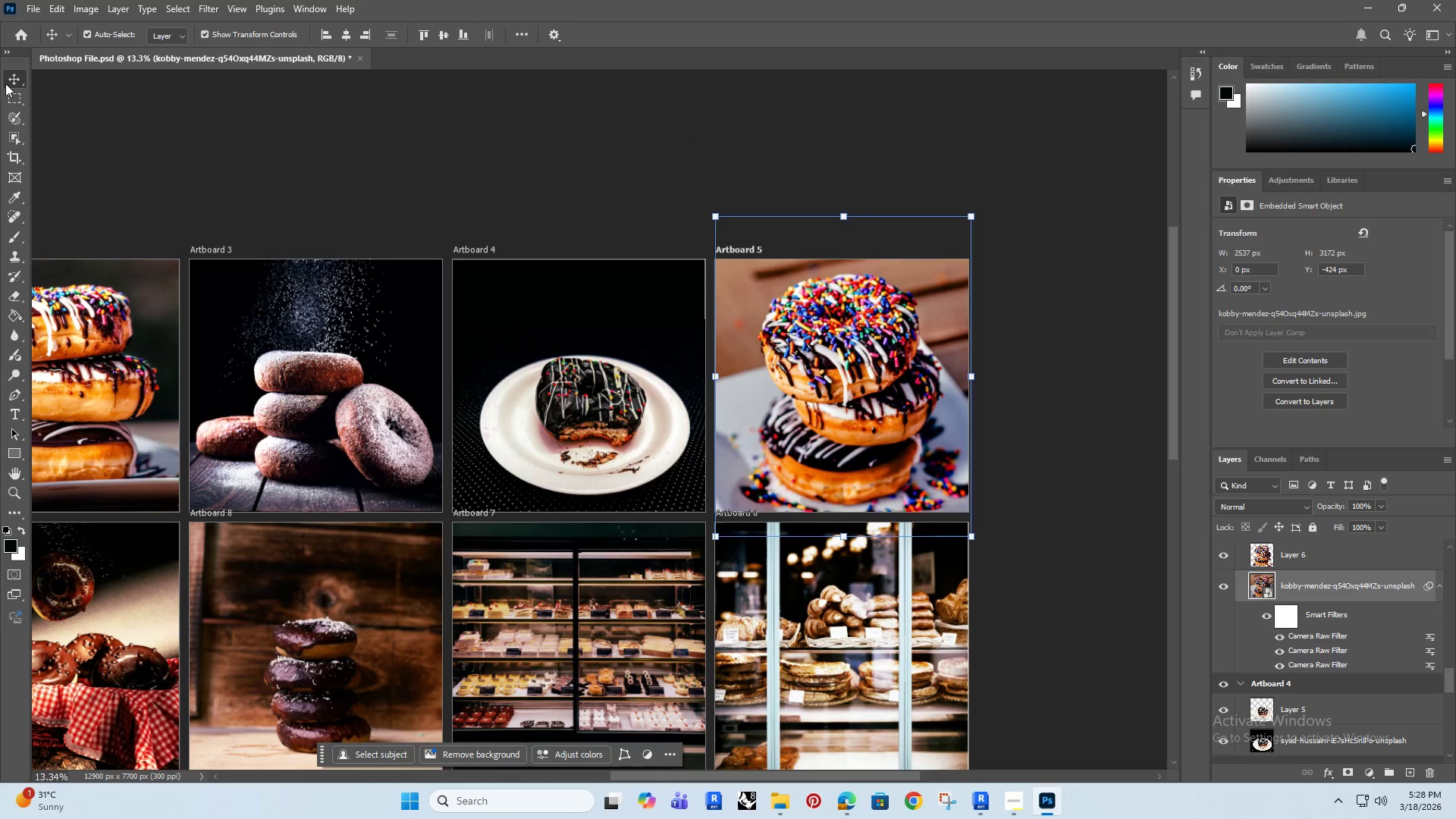 
left_click([8, 79])
 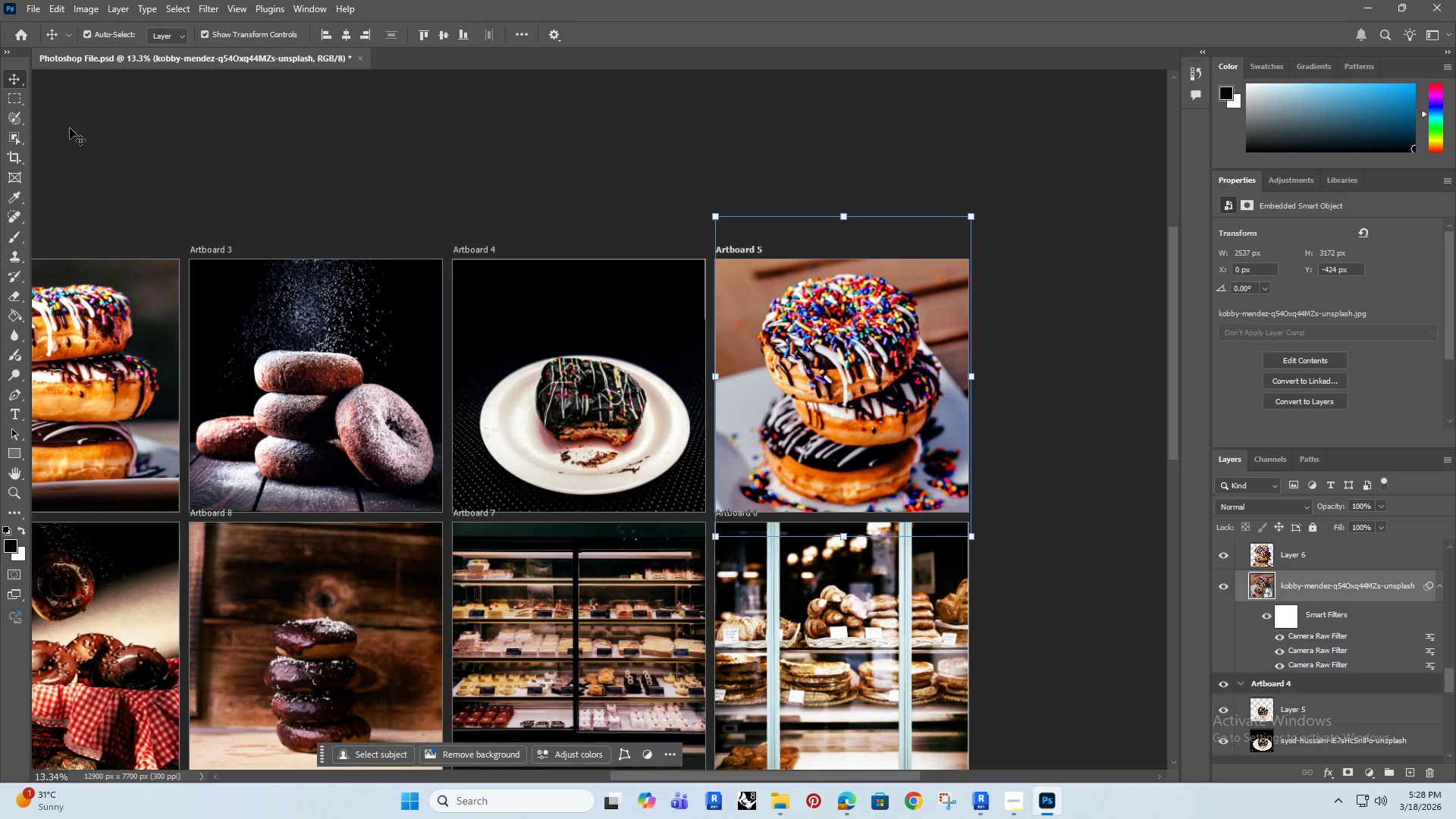 
left_click([579, 194])
 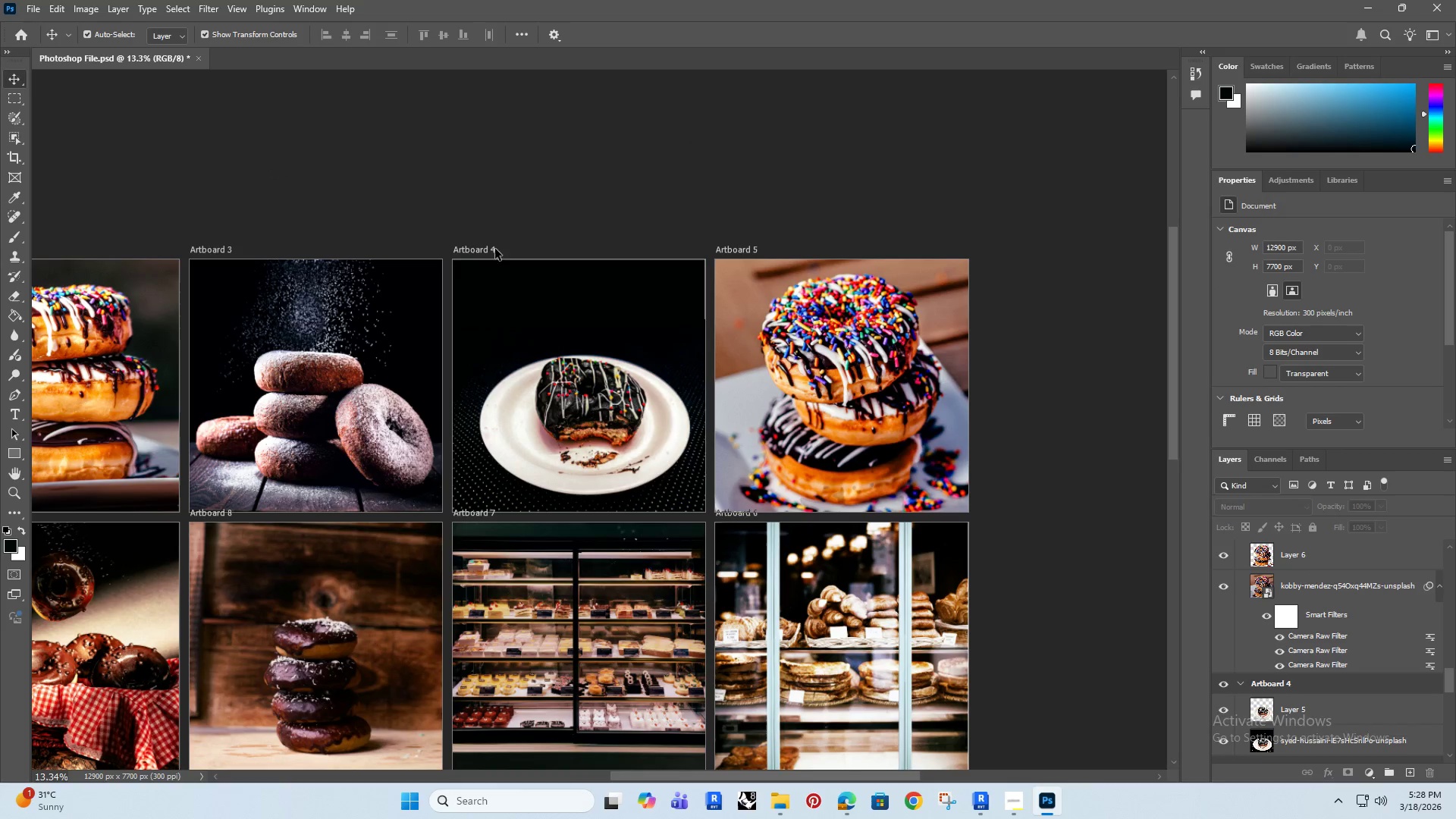 
hold_key(key=AltRight, duration=0.73)
 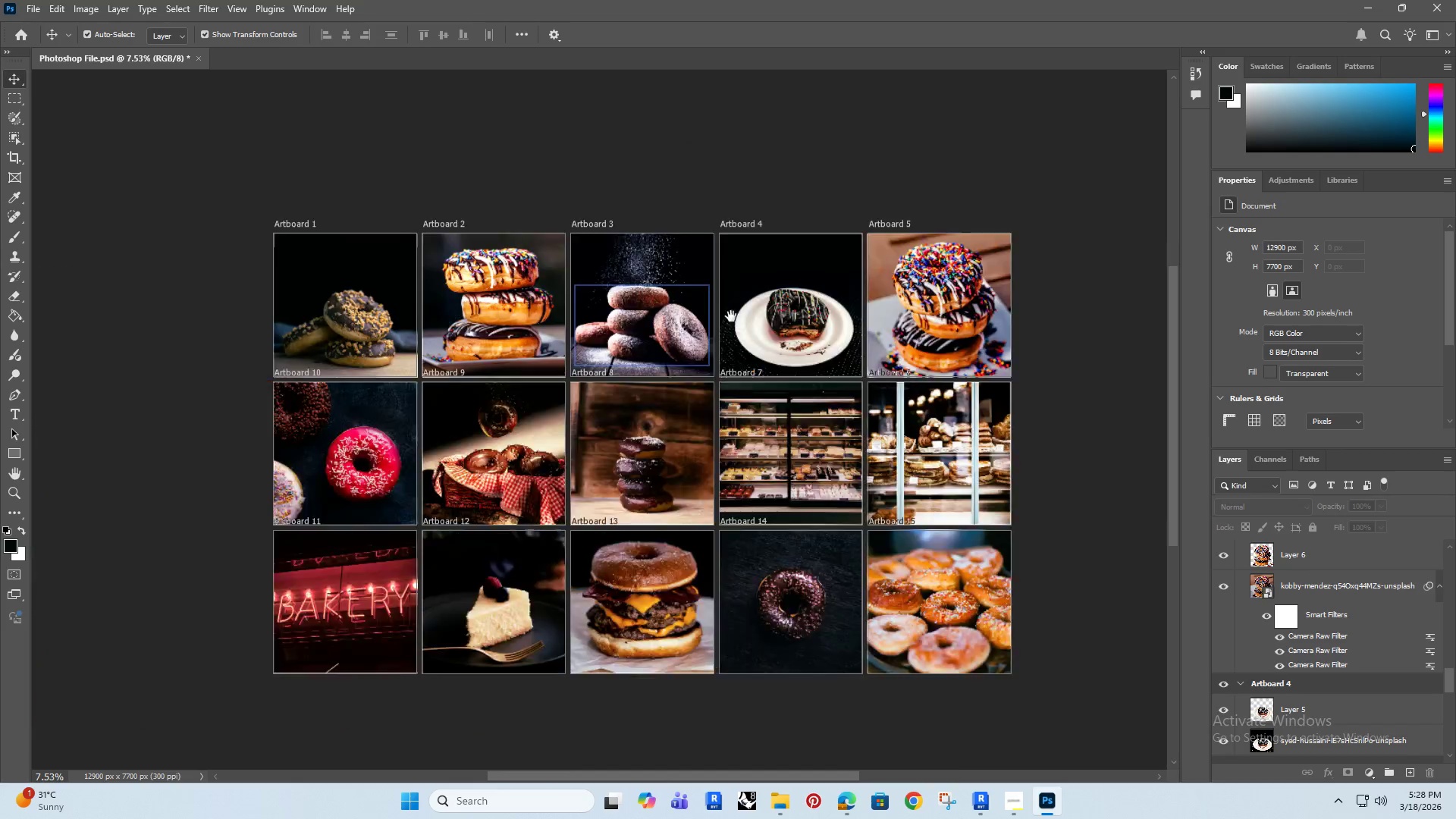 
hold_key(key=Space, duration=1.08)
 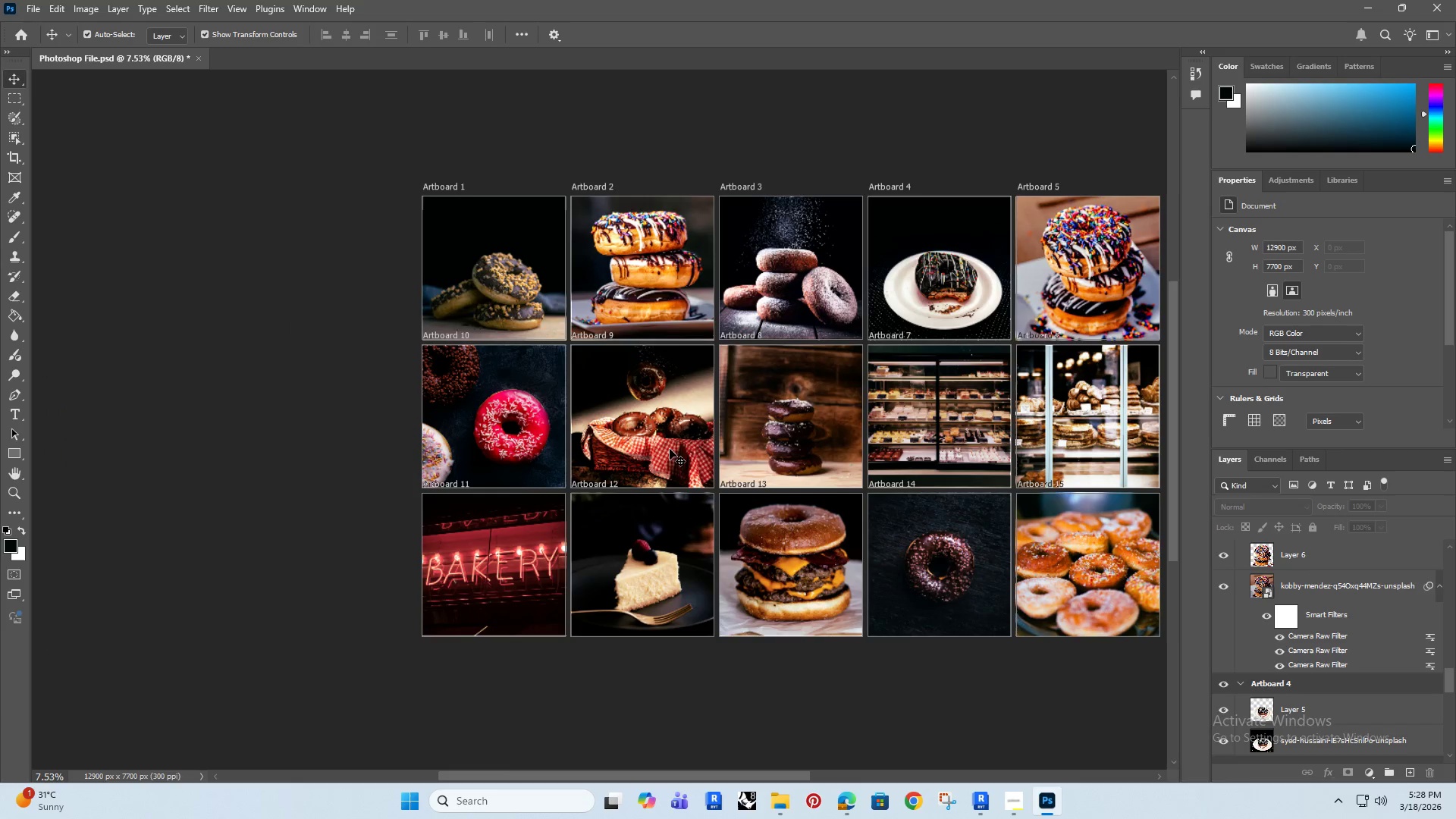 
left_click_drag(start_coordinate=[318, 403], to_coordinate=[745, 309])
 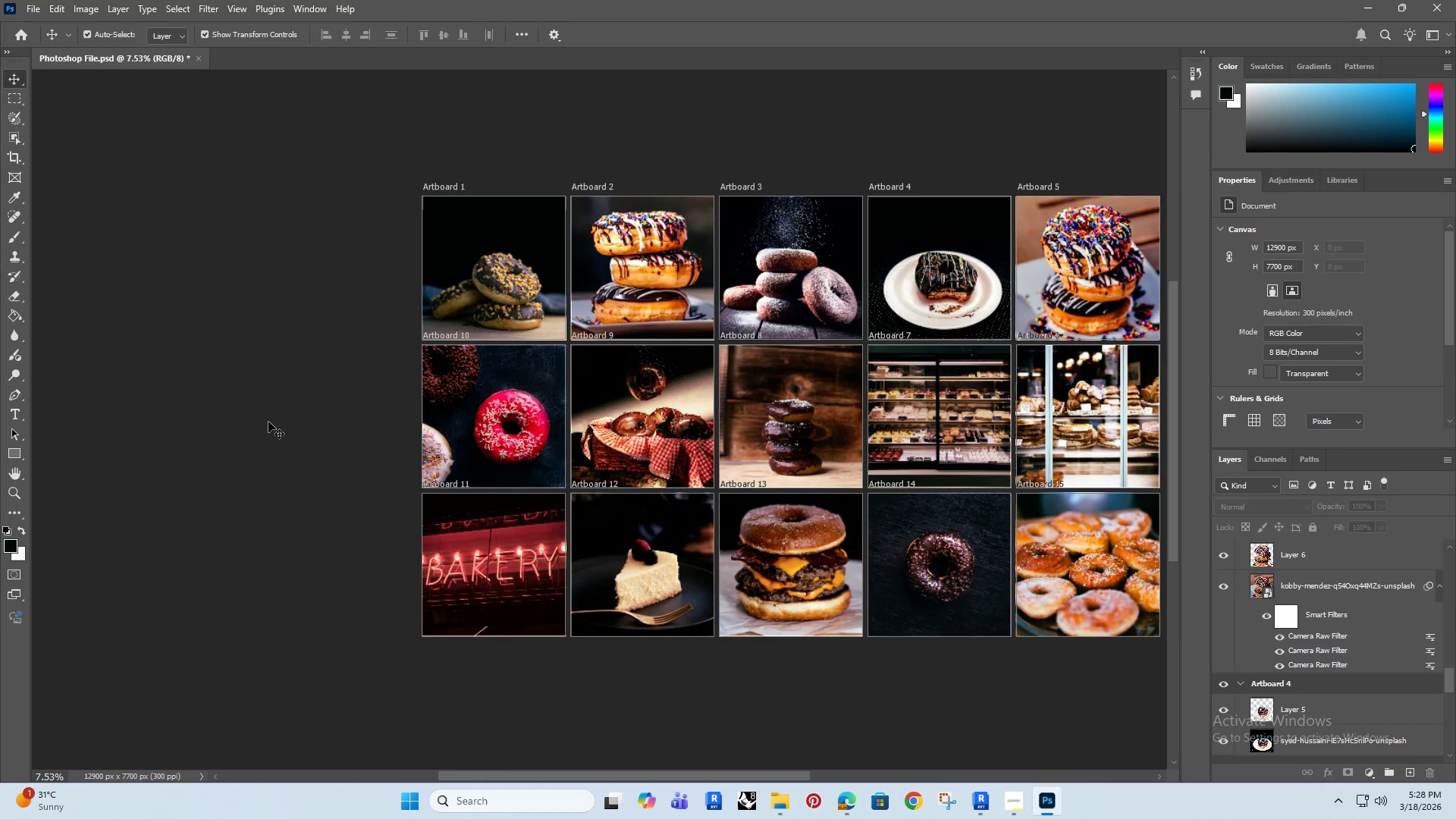 
scroll: coordinate [402, 378], scroll_direction: down, amount: 6.0
 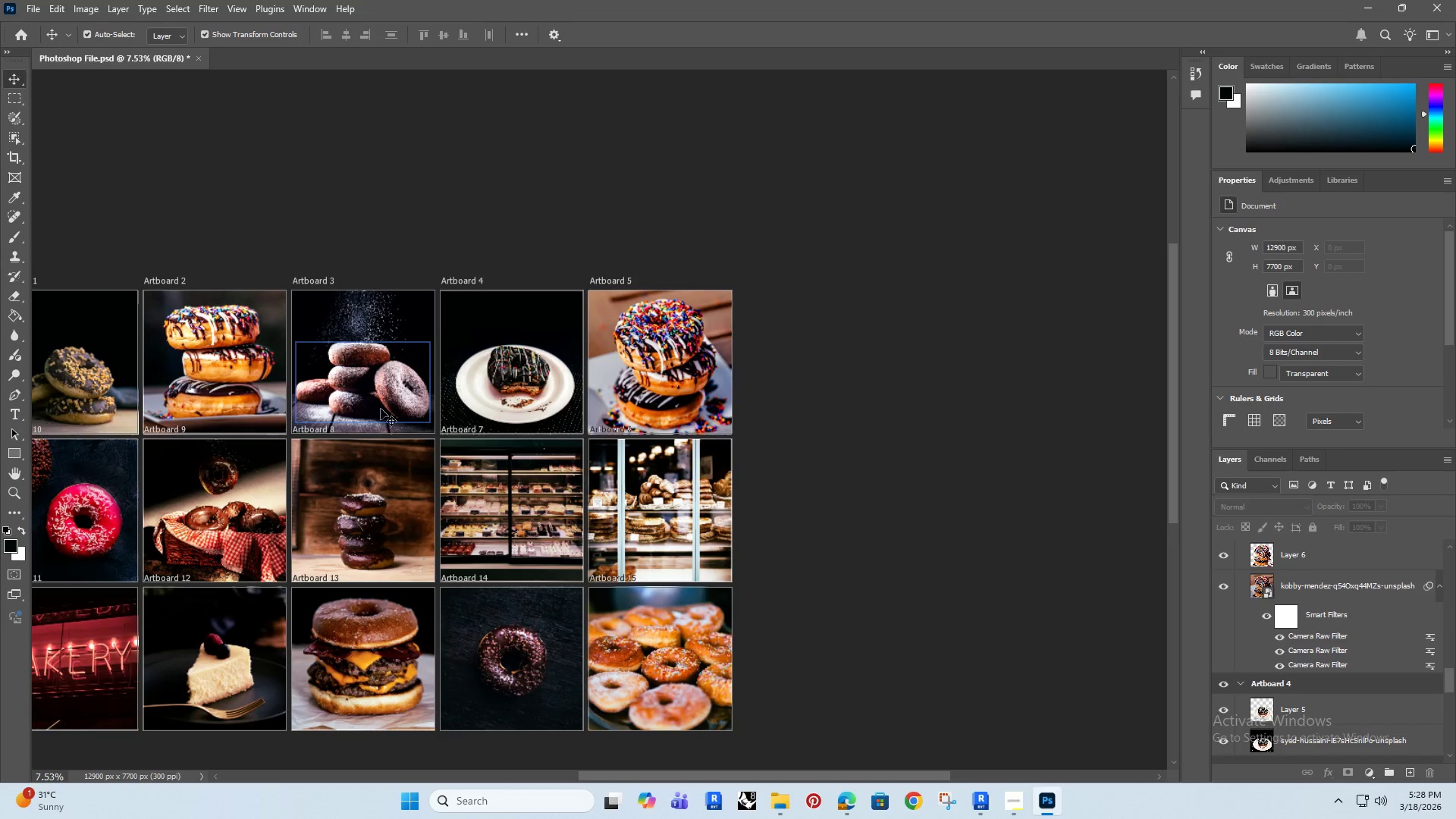 
hold_key(key=Space, duration=0.94)
 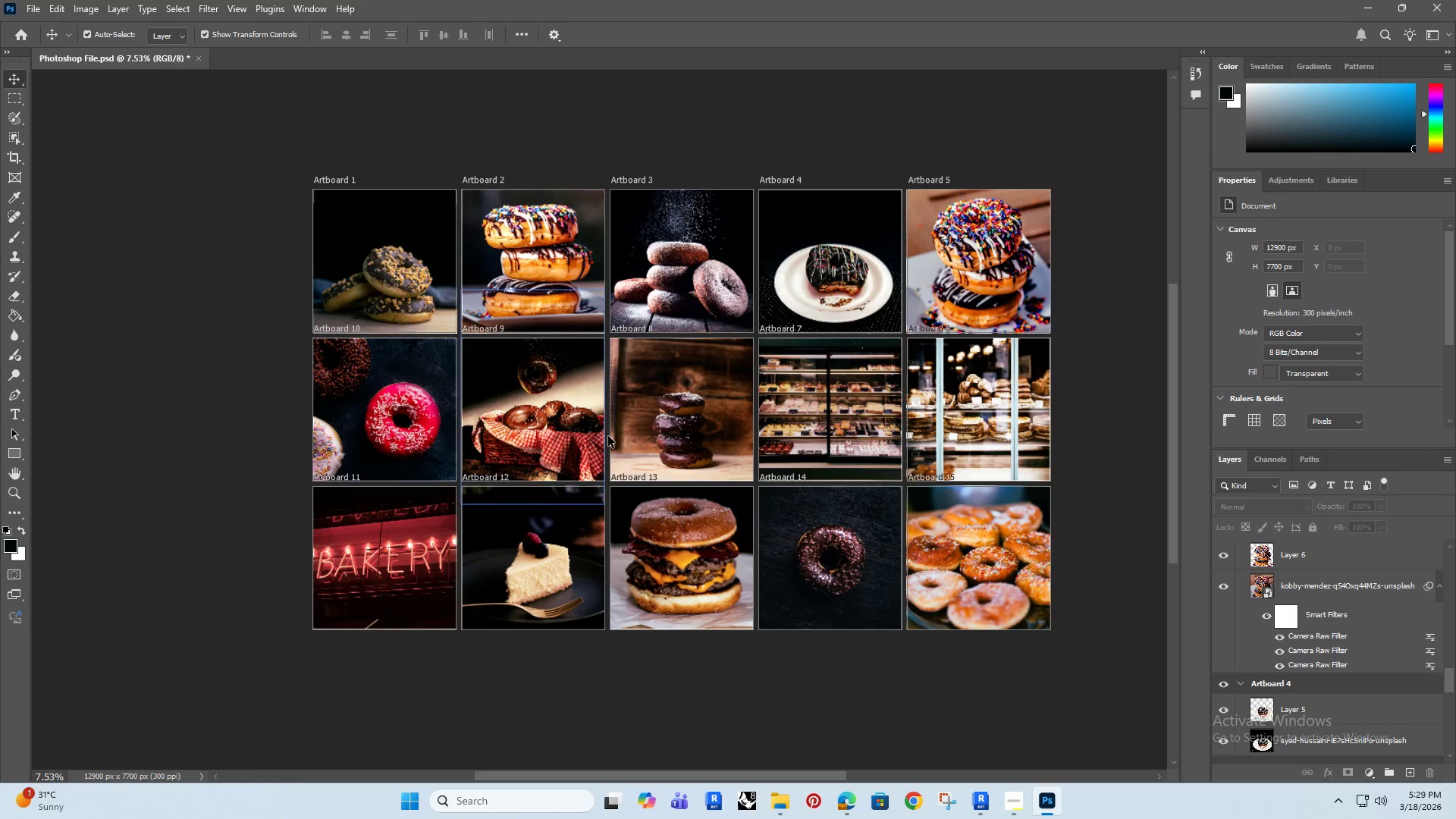 
left_click_drag(start_coordinate=[367, 352], to_coordinate=[258, 345])
 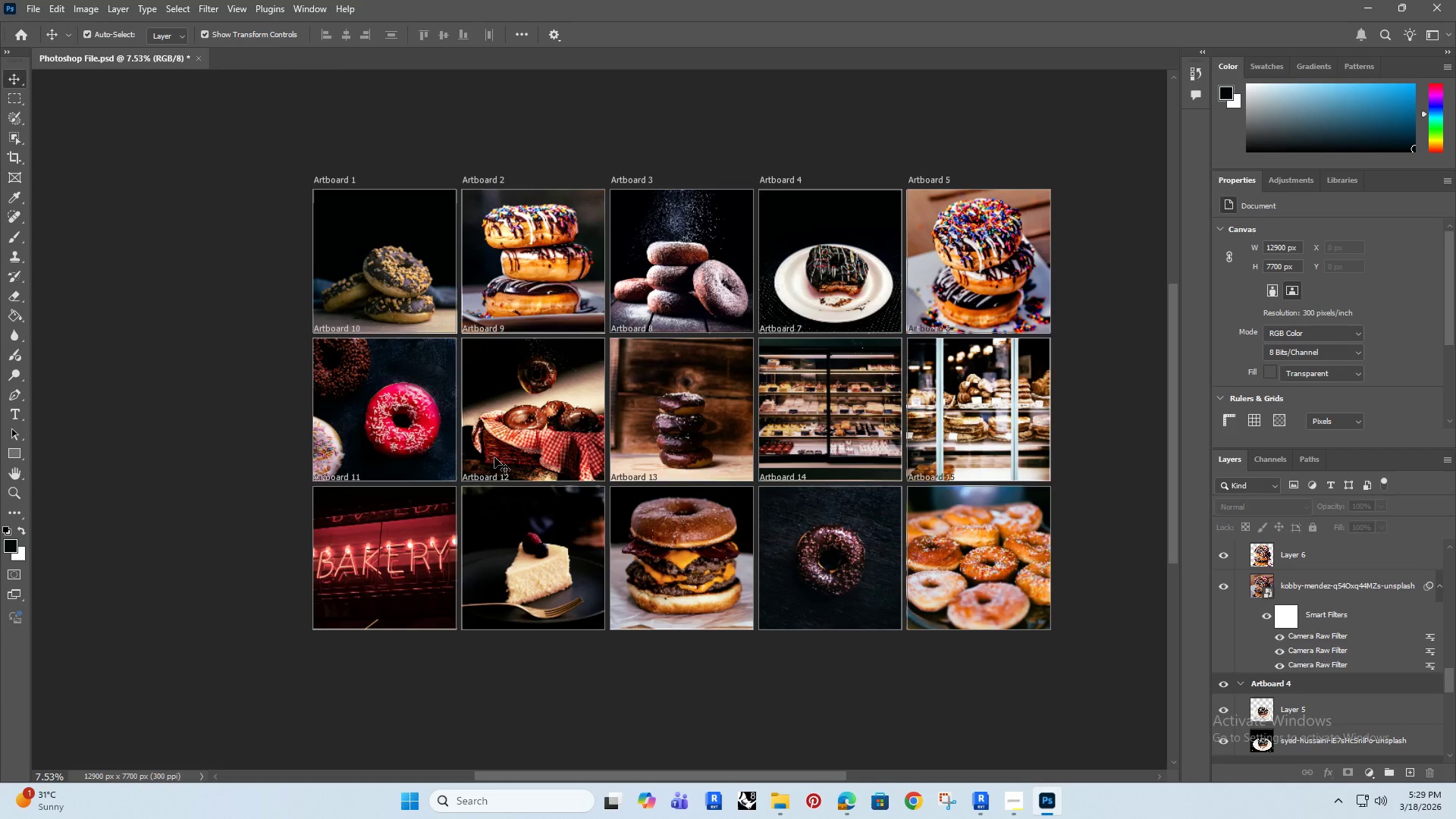 
hold_key(key=AltRight, duration=1.14)
scroll: coordinate [526, 441], scroll_direction: up, amount: 10.0
 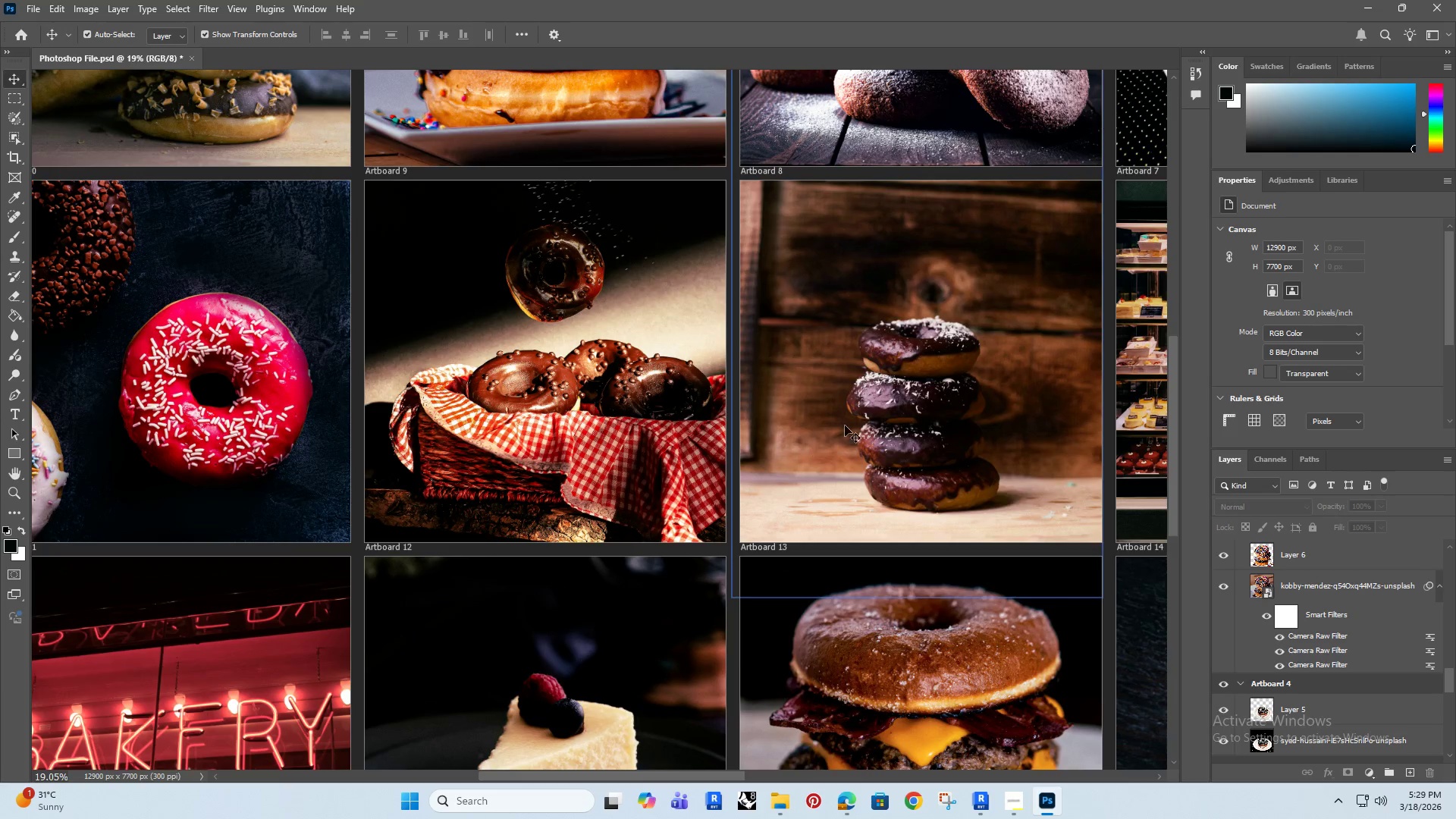 
left_click([883, 394])
 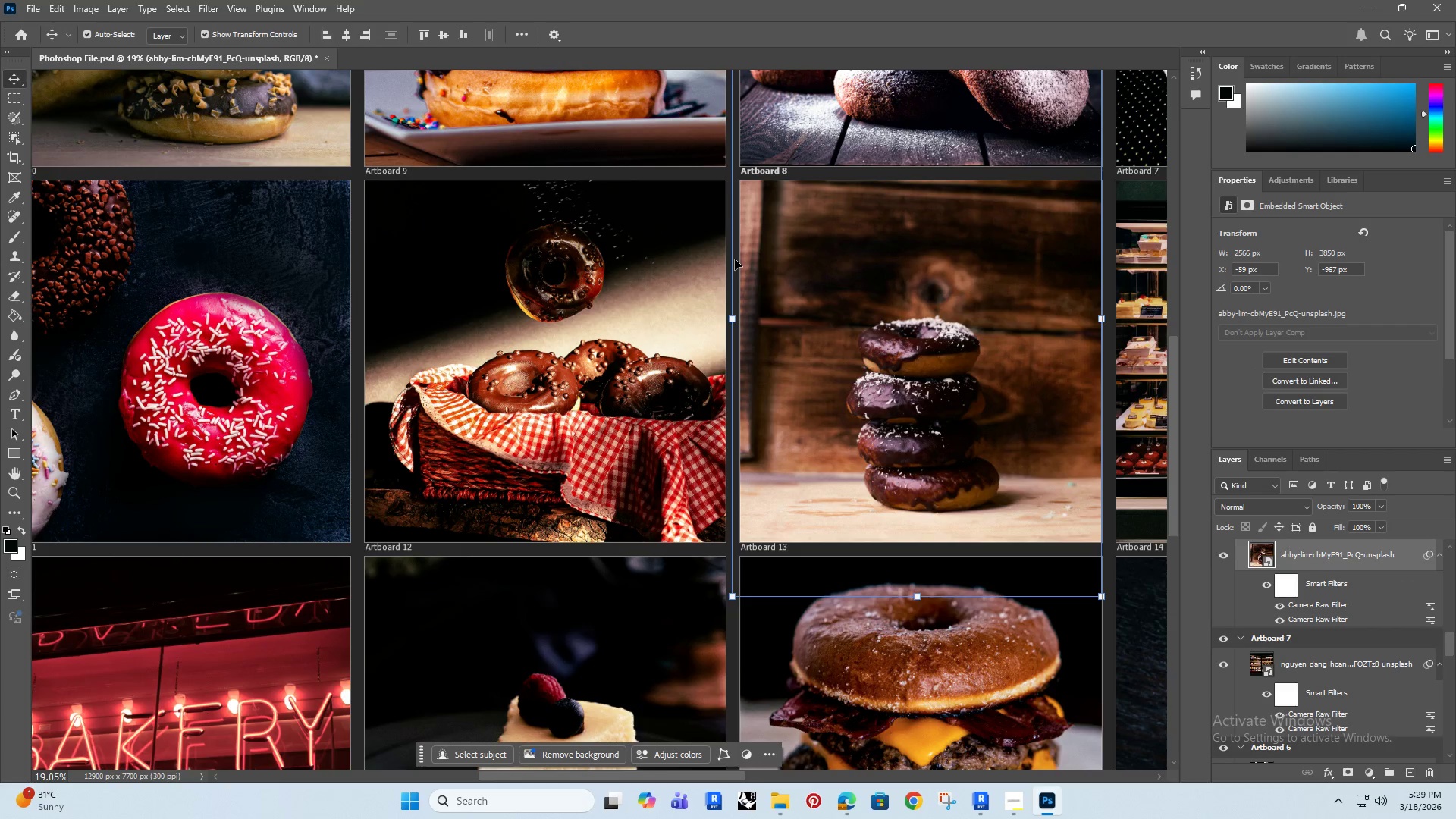 
left_click([174, 8])
 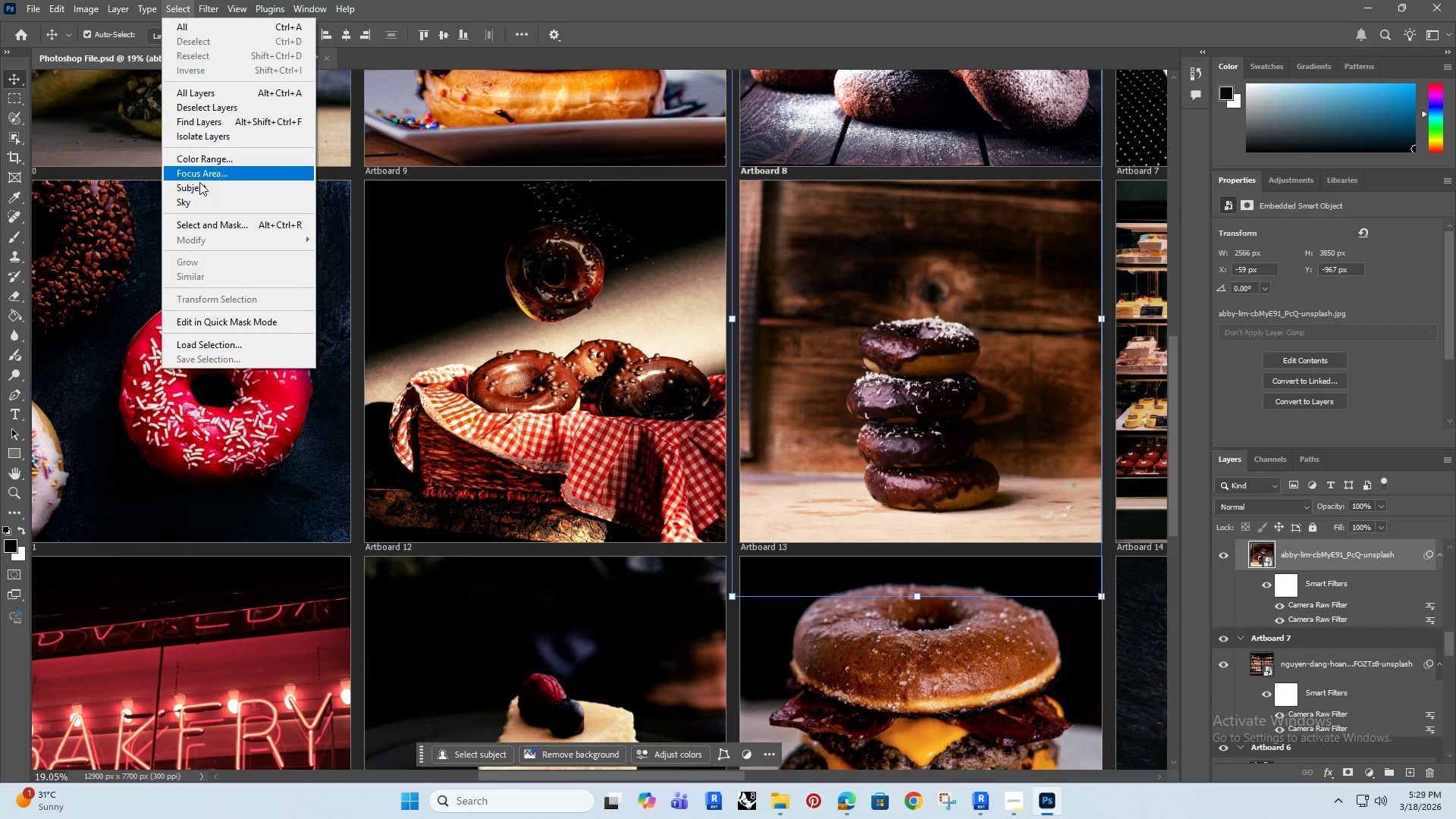 
left_click([201, 184])
 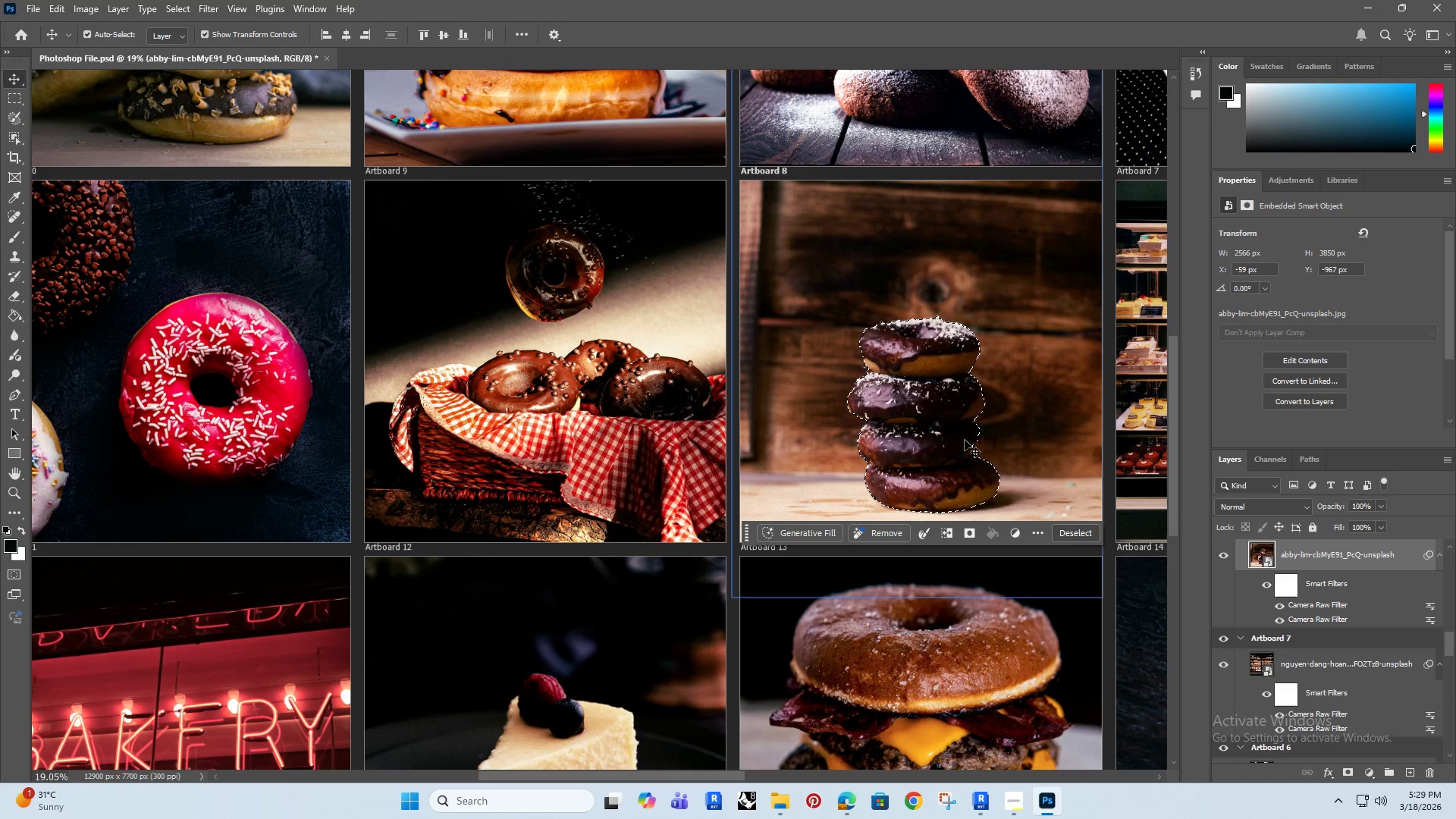 
wait(6.28)
 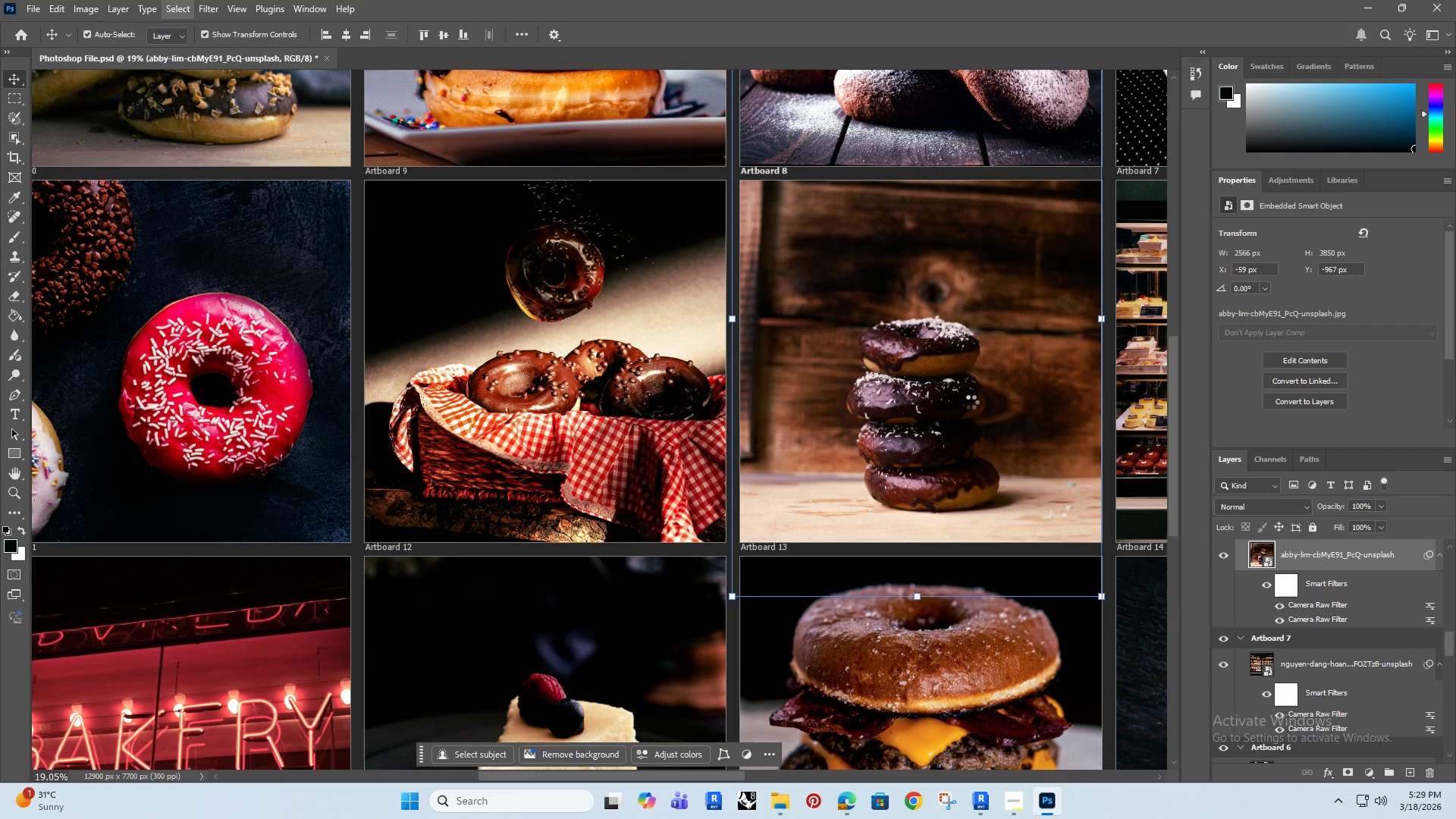 
key(Control+J)
 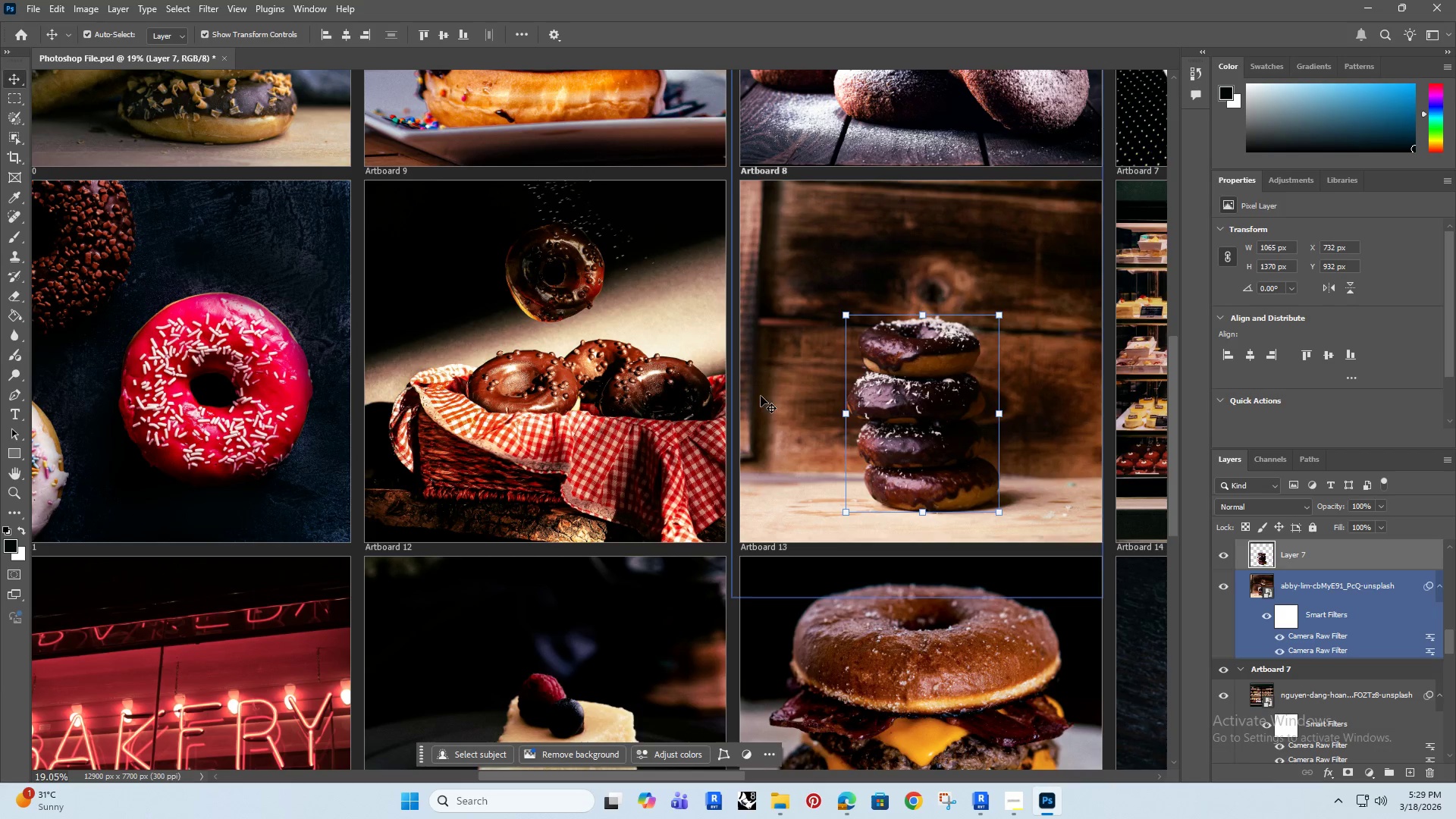 
hold_key(key=Space, duration=1.5)
 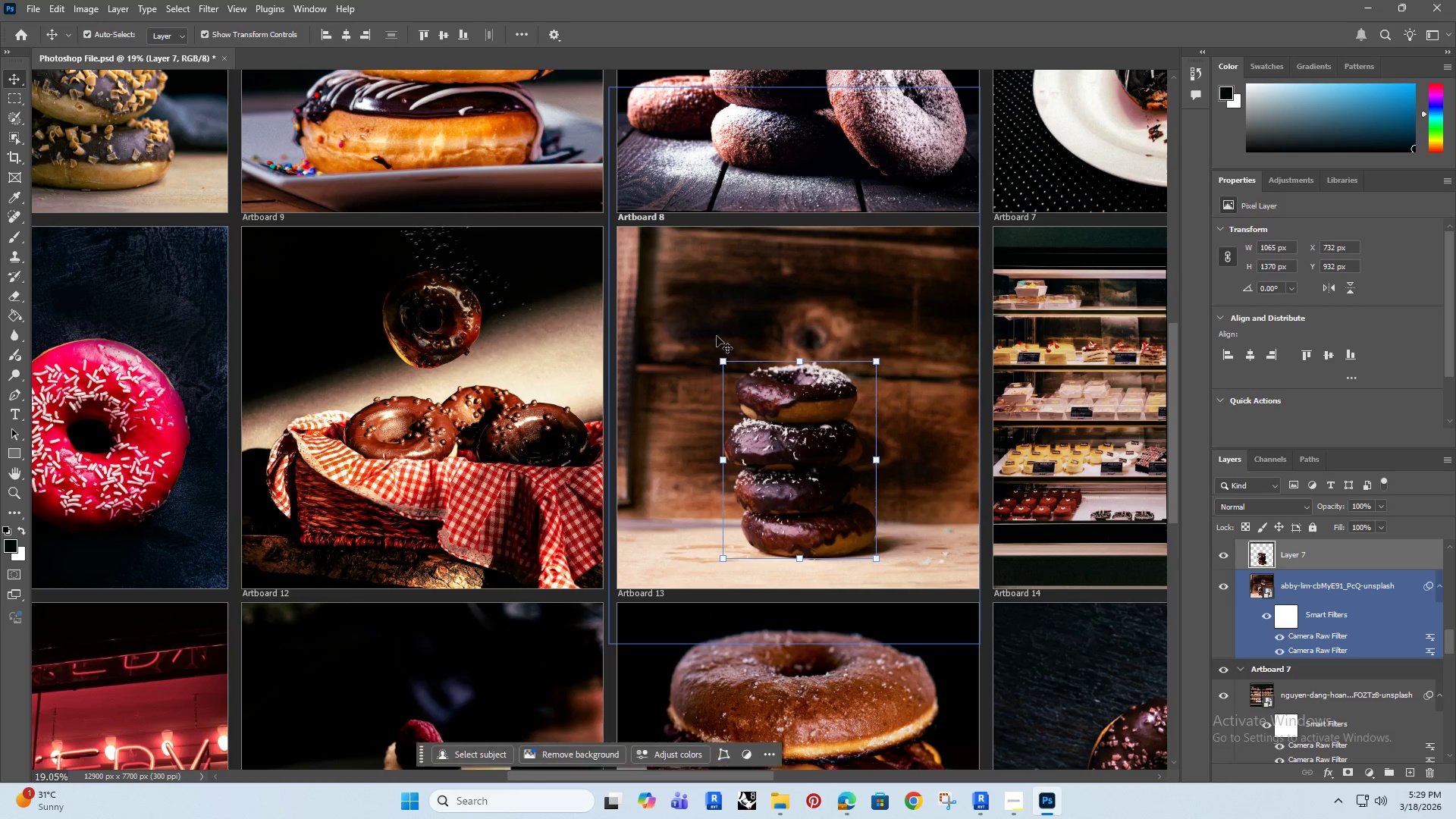 
left_click_drag(start_coordinate=[839, 290], to_coordinate=[717, 336])
 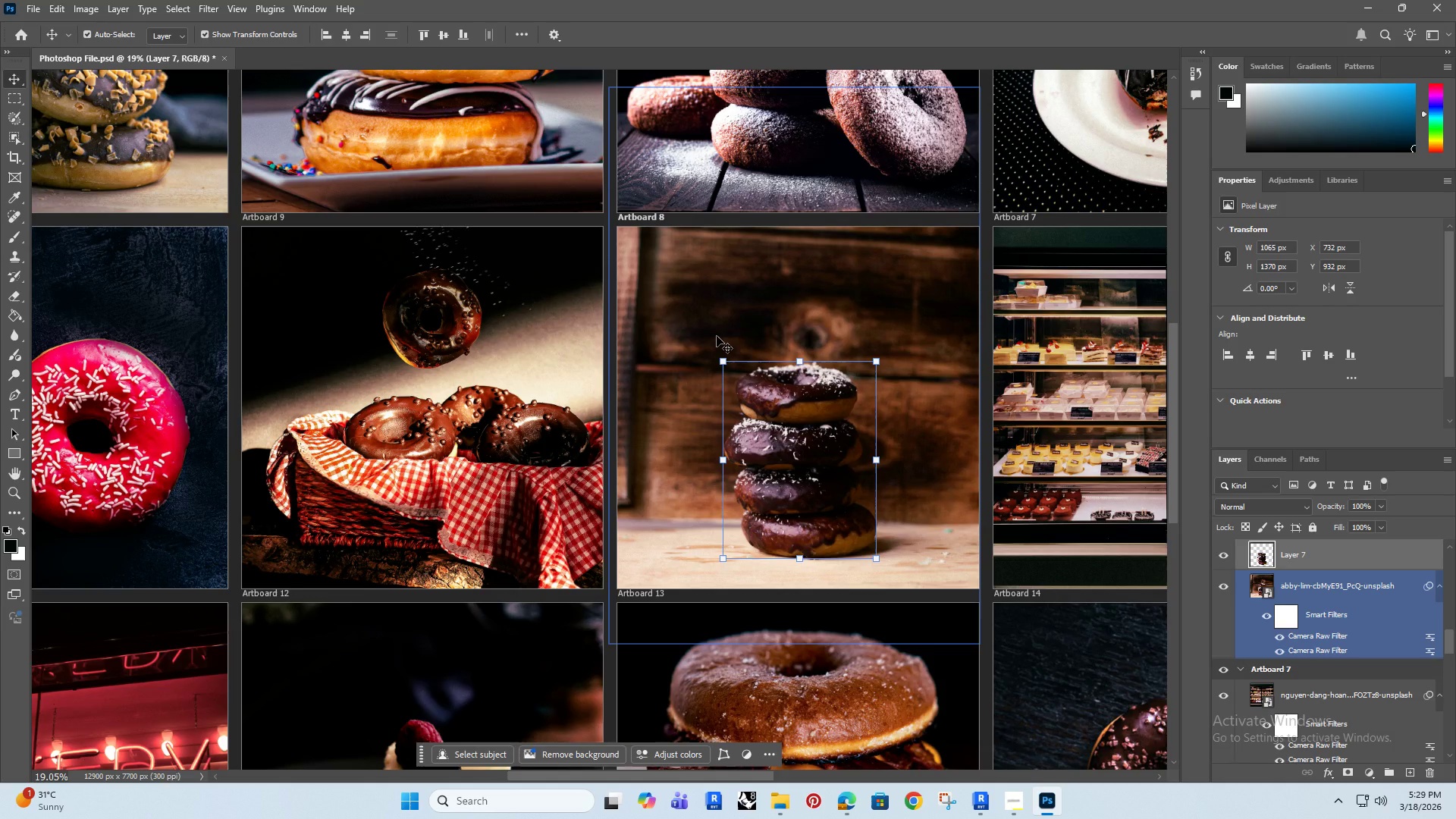 
hold_key(key=Space, duration=0.56)
 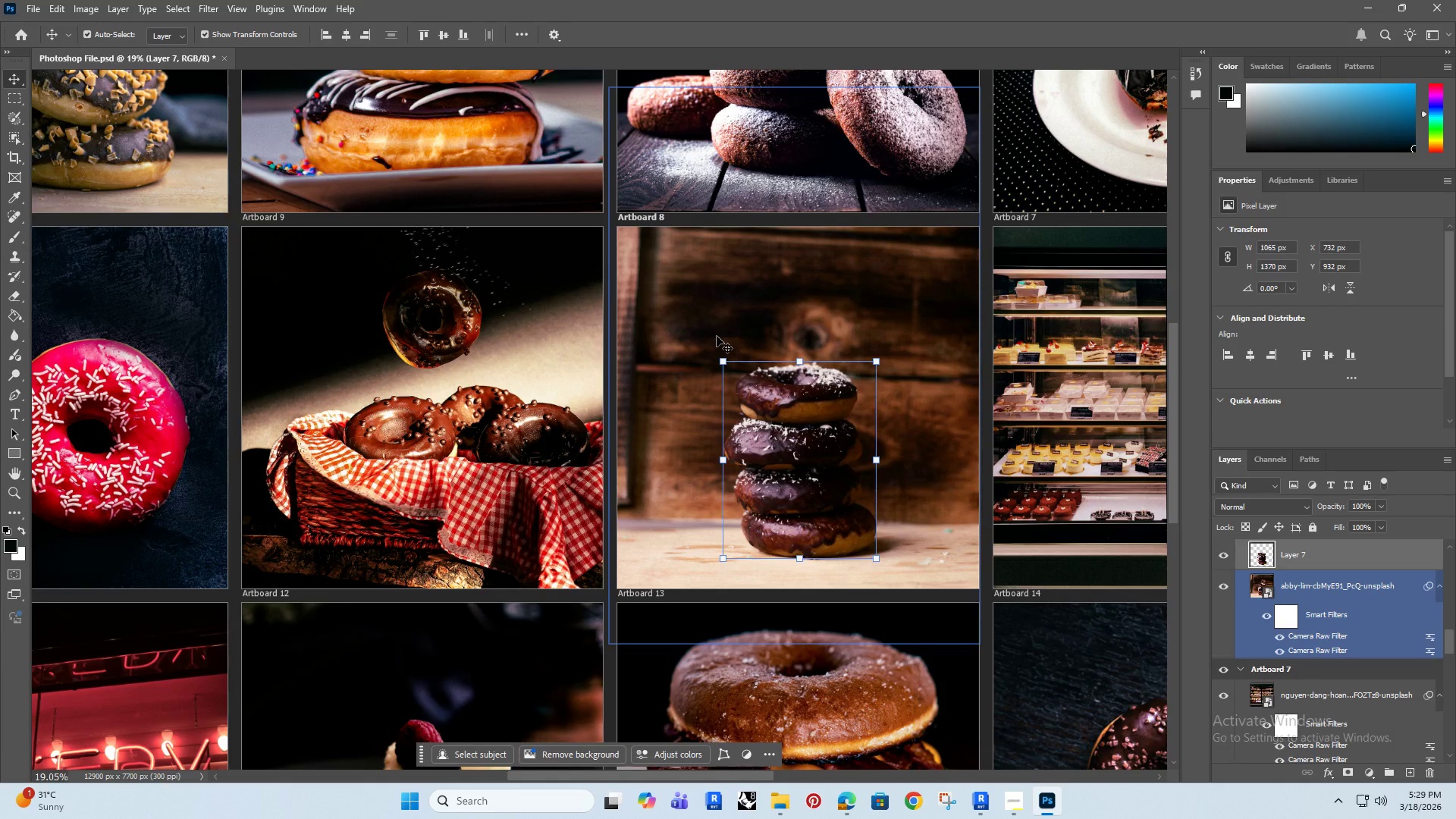 
left_click([1439, 729])
 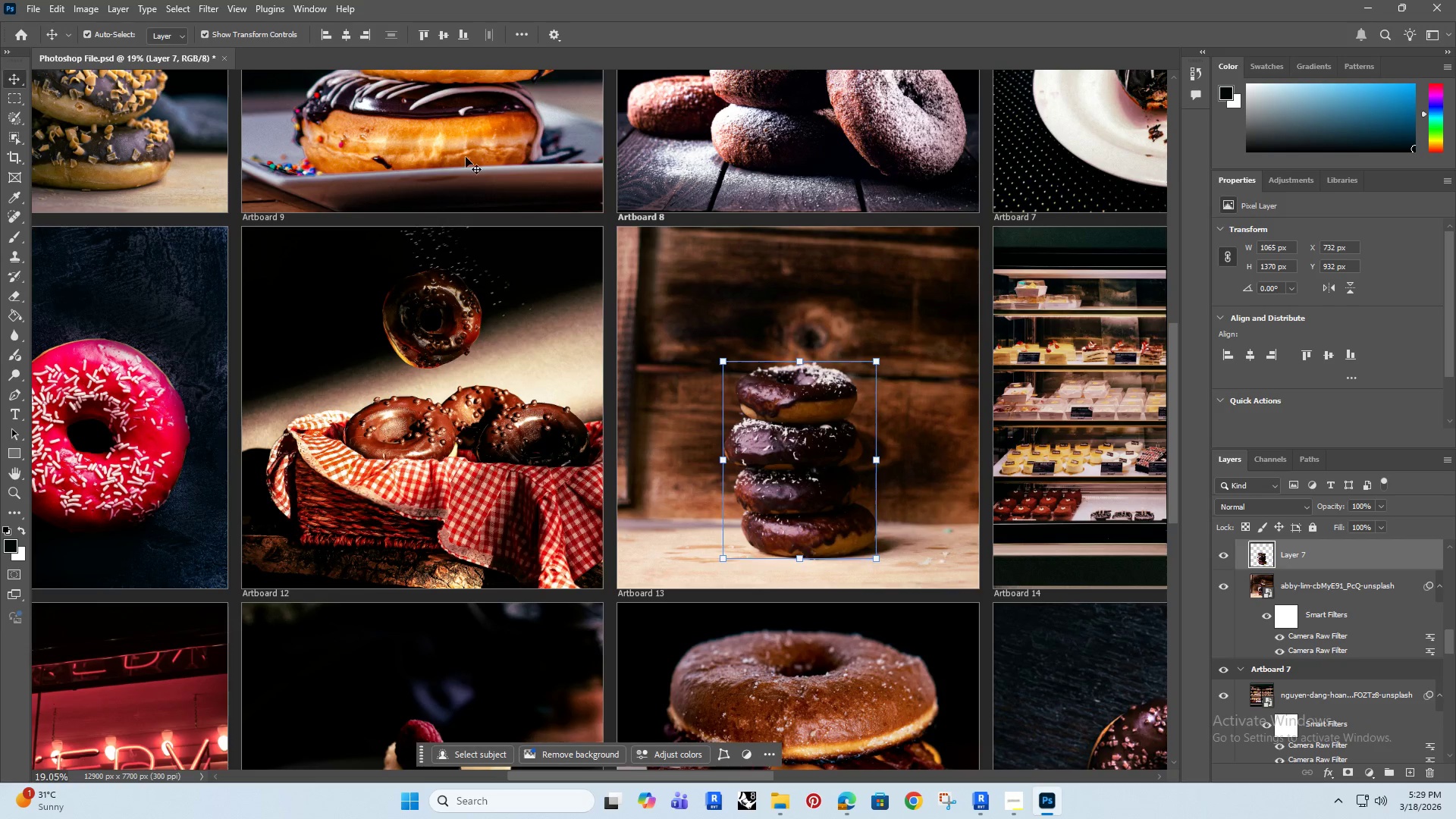 
wait(6.31)
 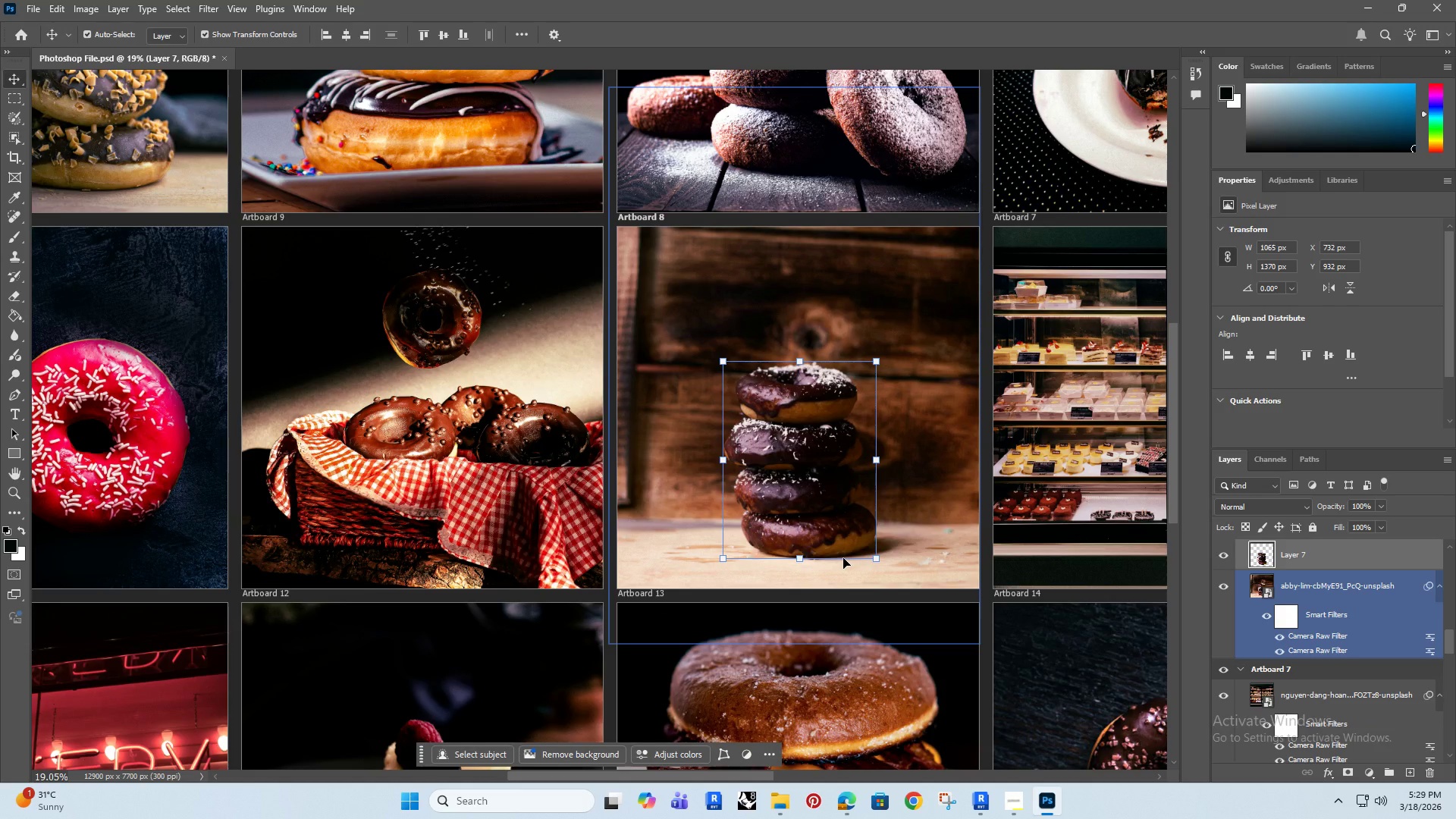 
left_click_drag(start_coordinate=[799, 426], to_coordinate=[854, 356])
 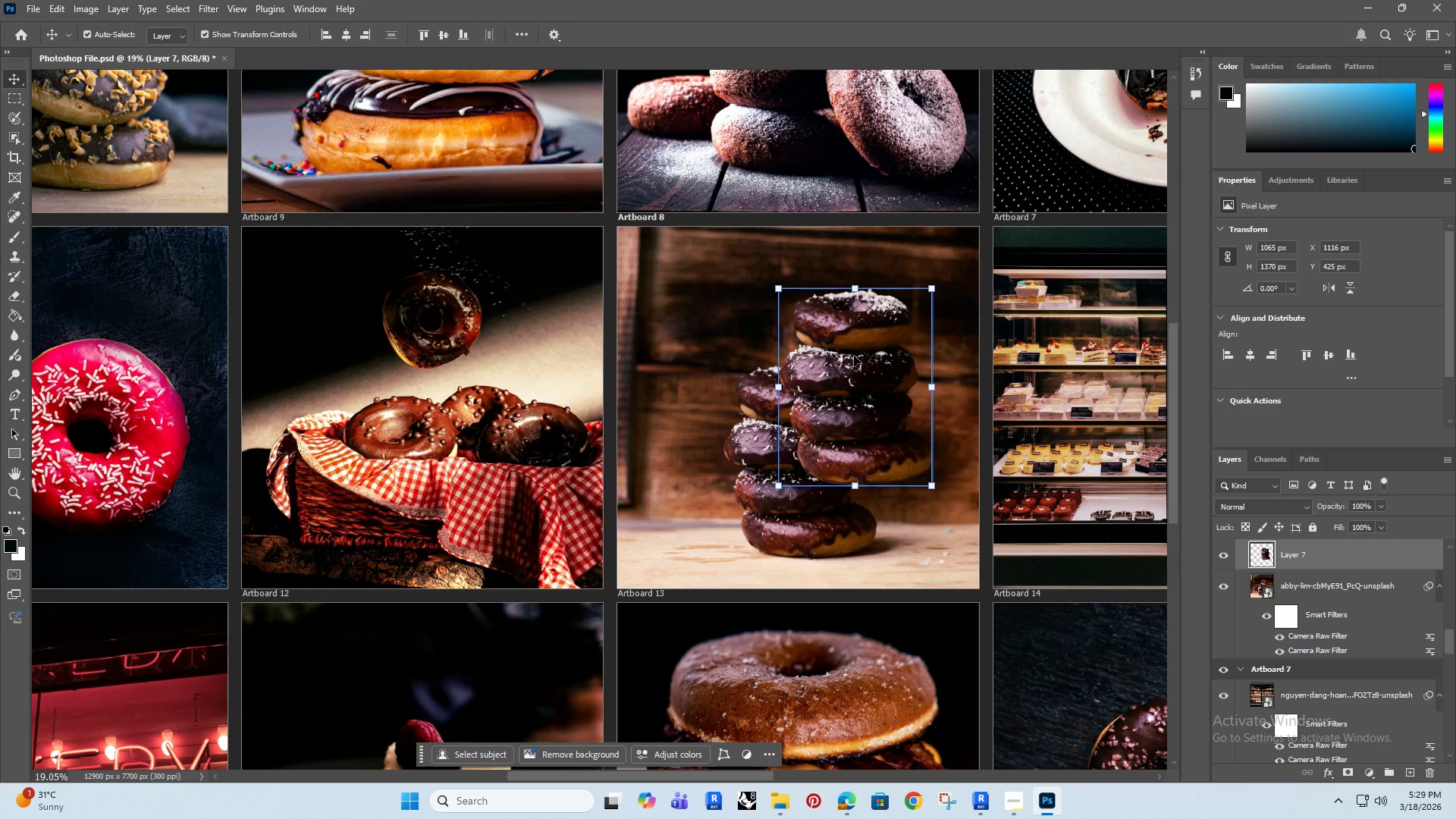 
key(Control+Z)
 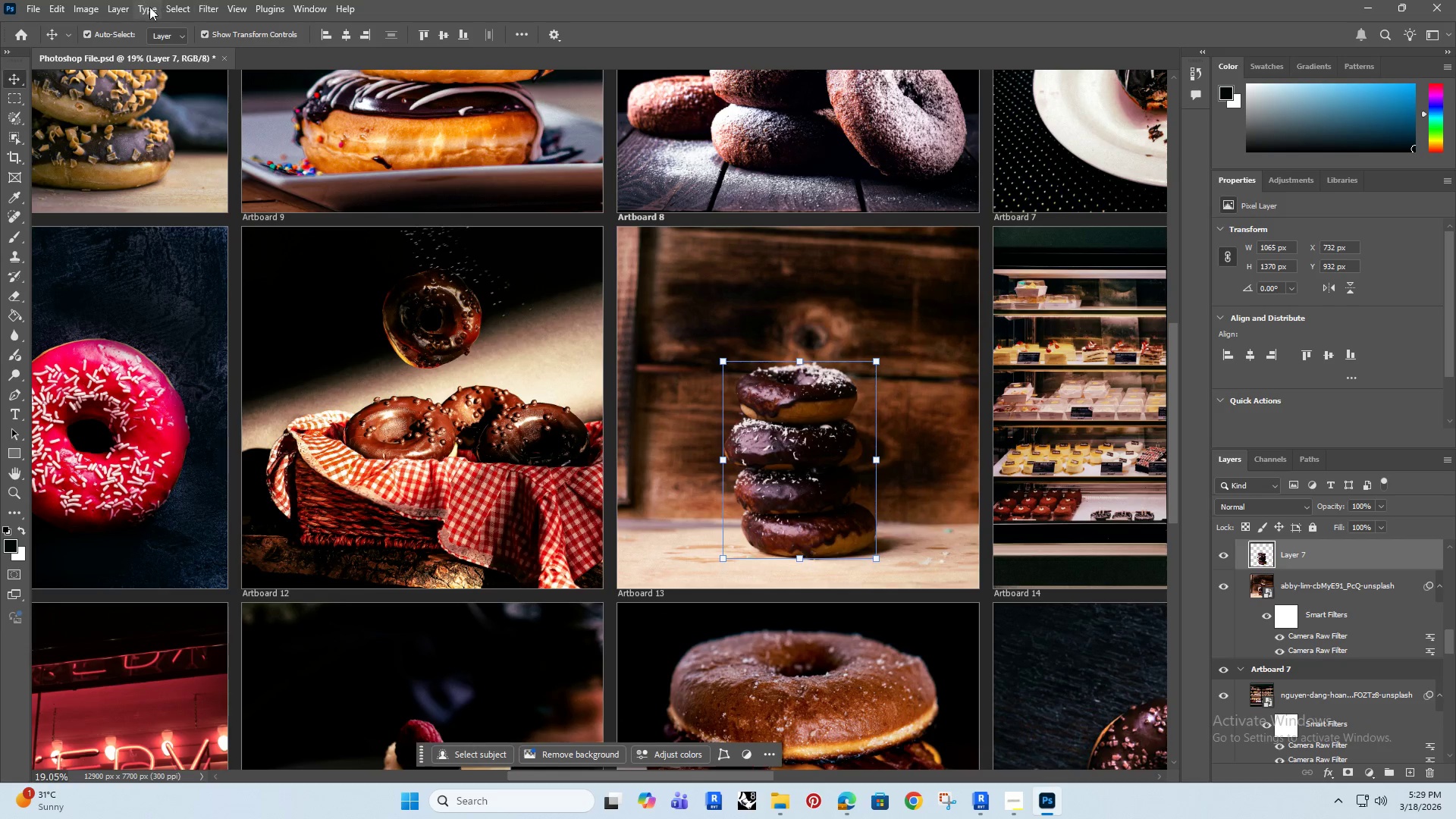 
left_click([206, 7])
 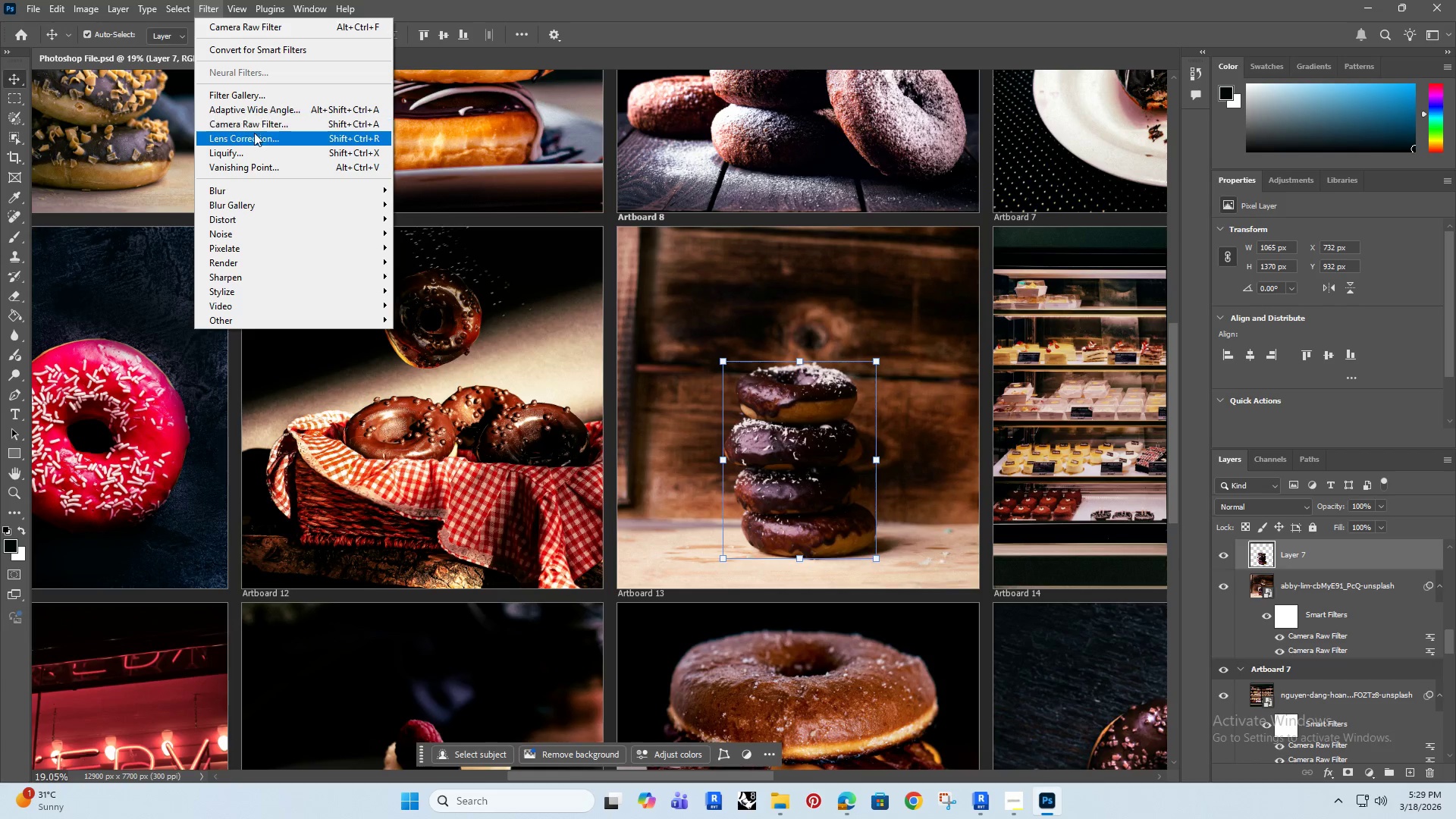 
left_click([265, 127])
 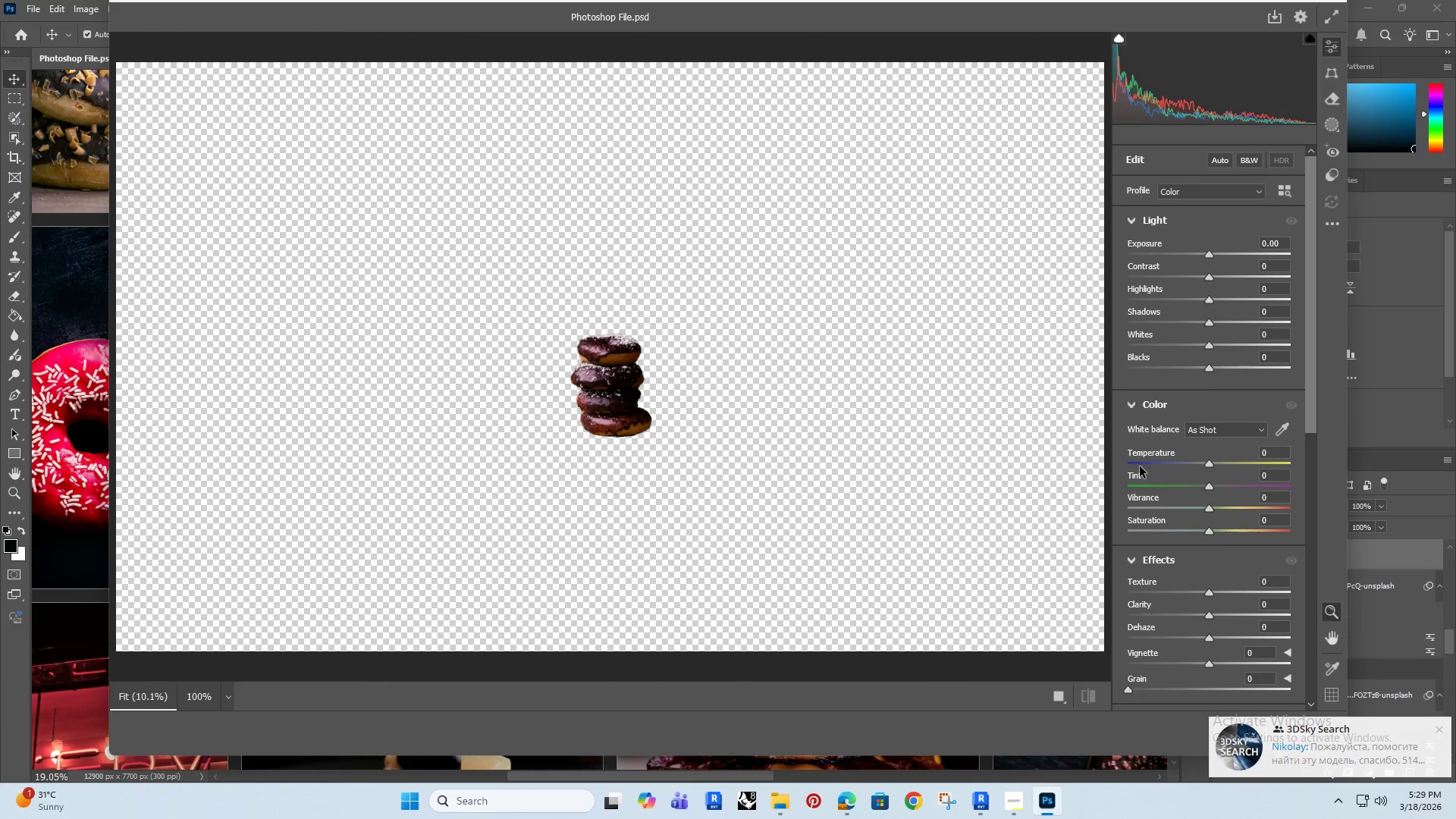 
wait(6.64)
 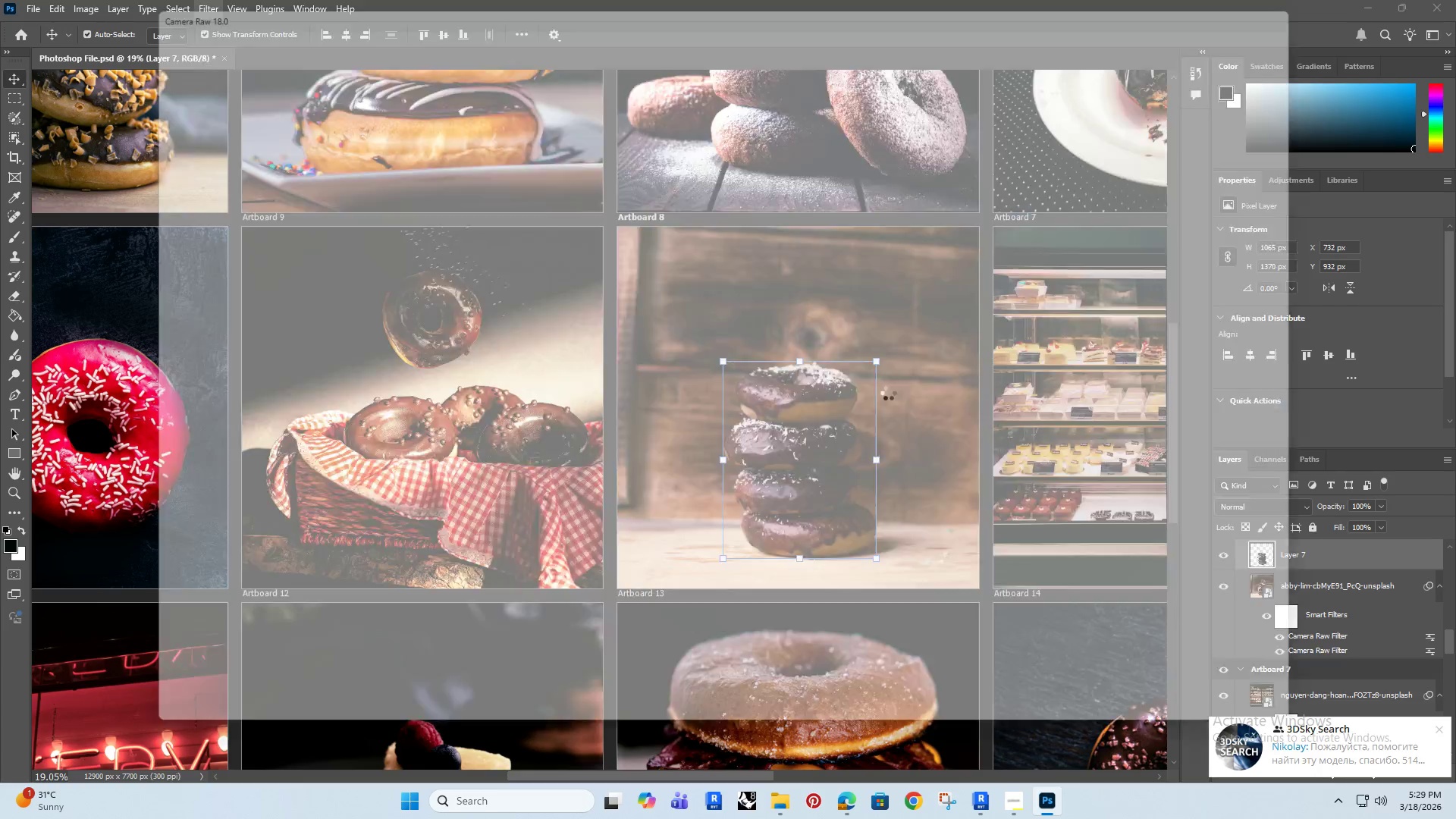 
left_click_drag(start_coordinate=[1285, 244], to_coordinate=[1228, 260])
 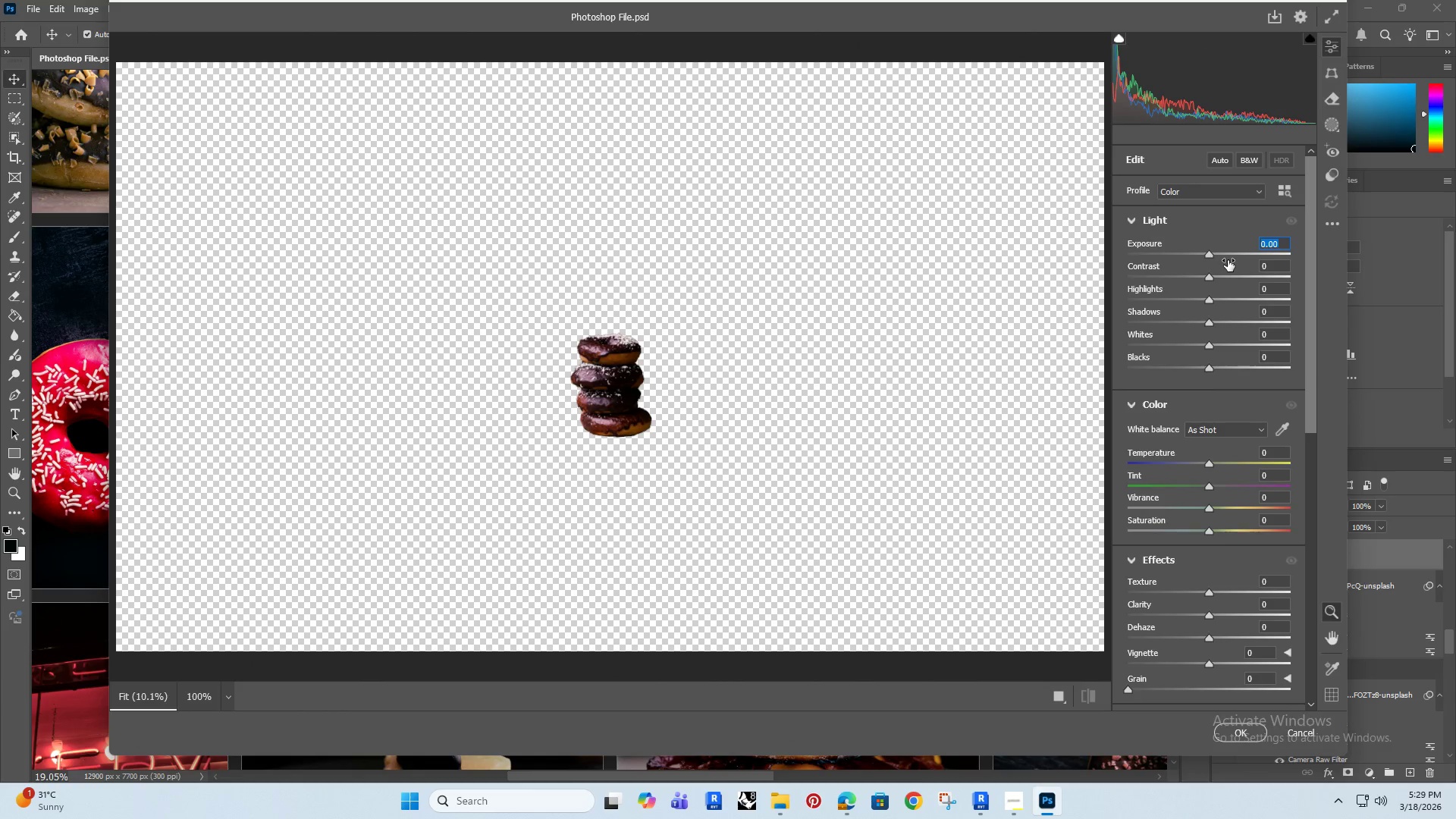 
key(0)
 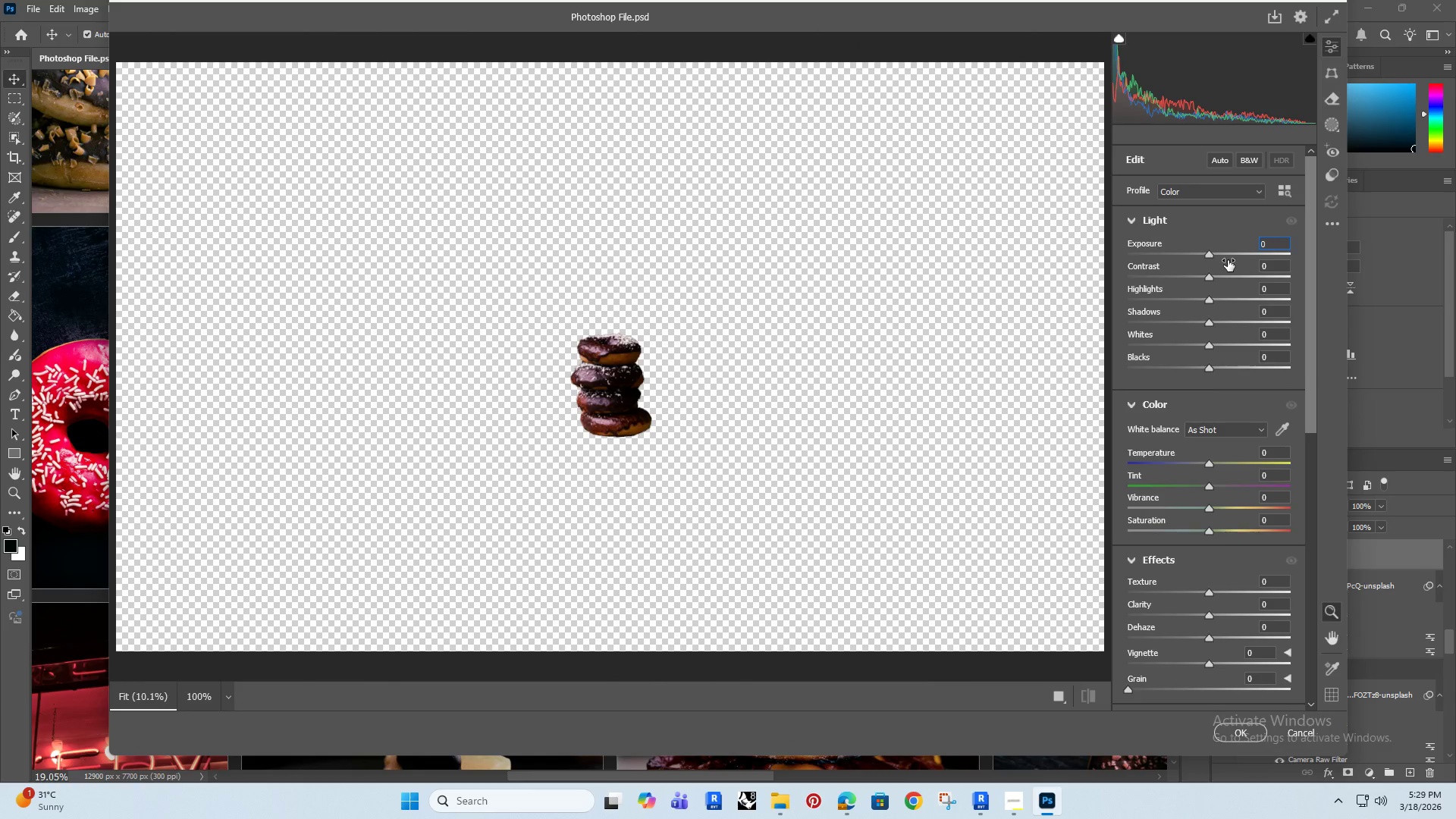 
key(Period)
 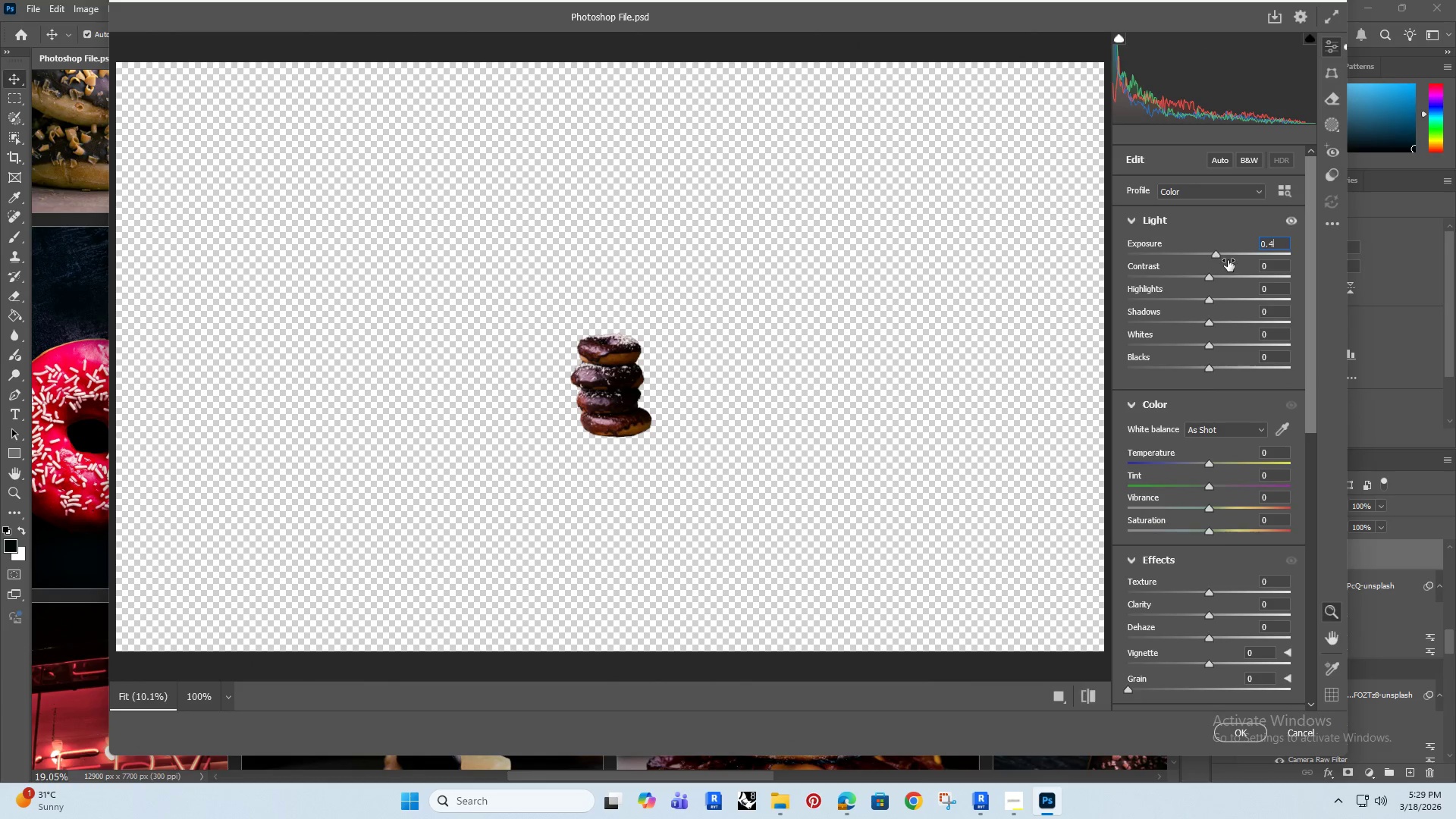 
key(4)
 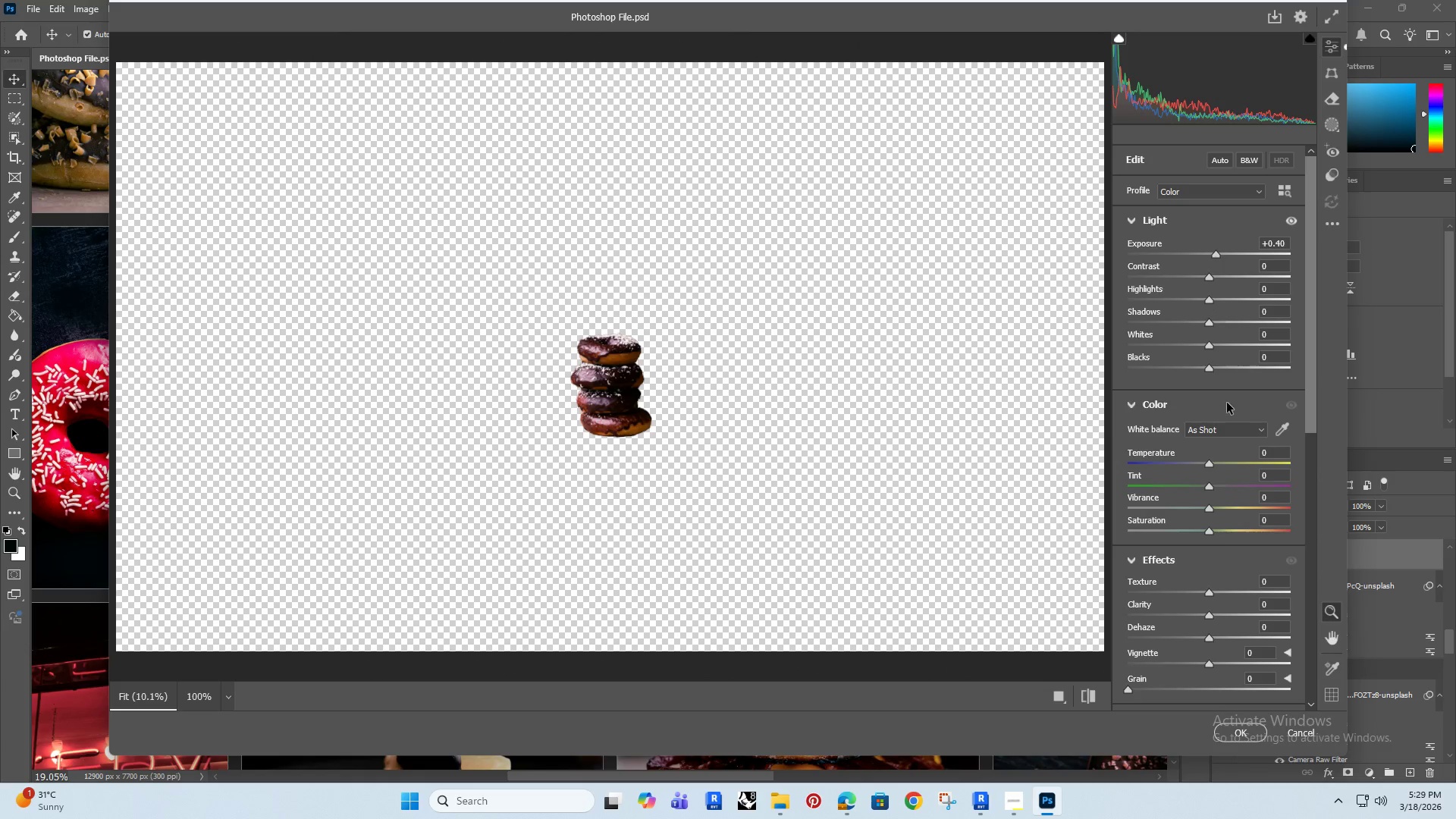 
left_click_drag(start_coordinate=[1278, 581], to_coordinate=[1250, 592])
 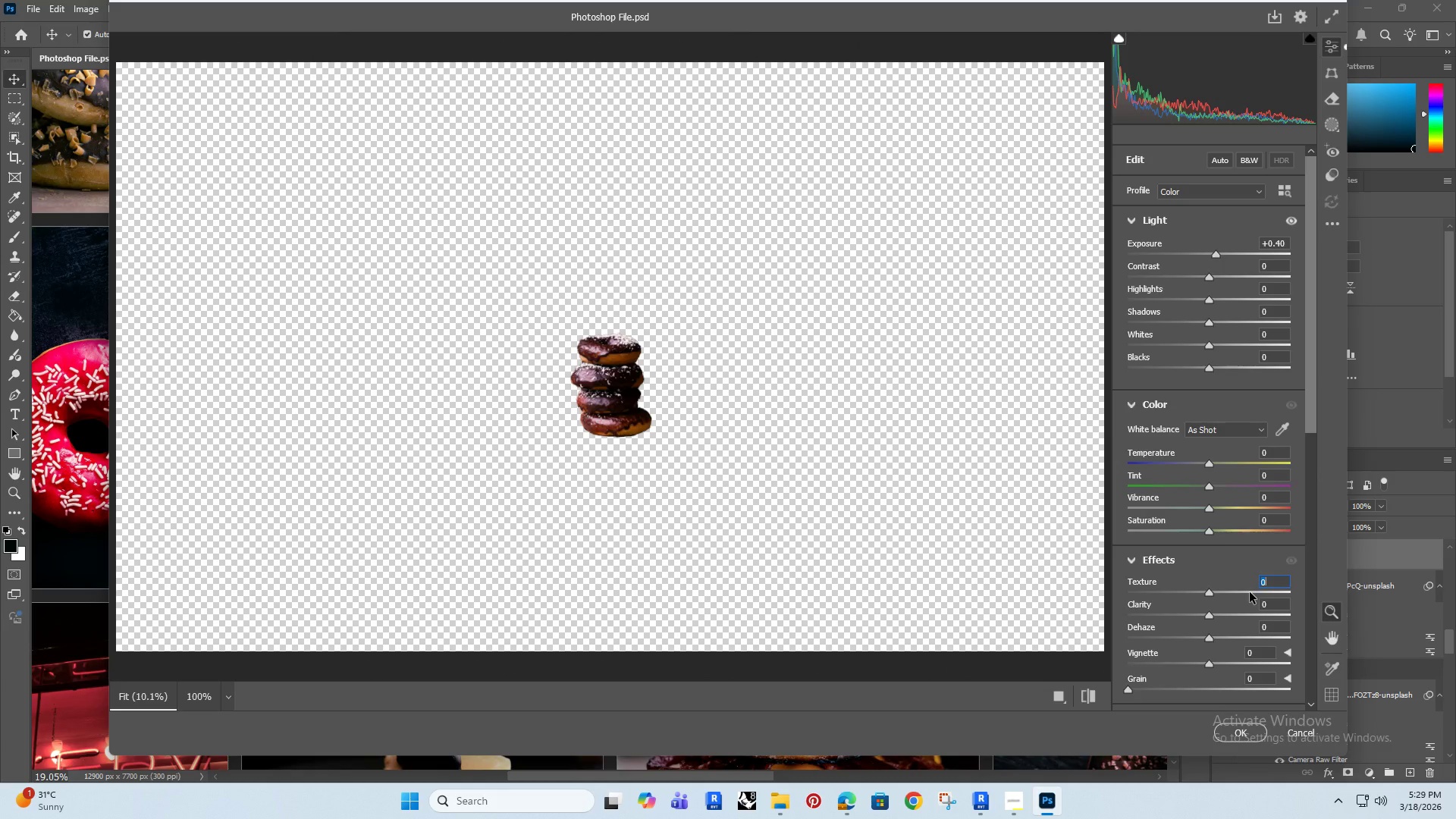 
type(17)
 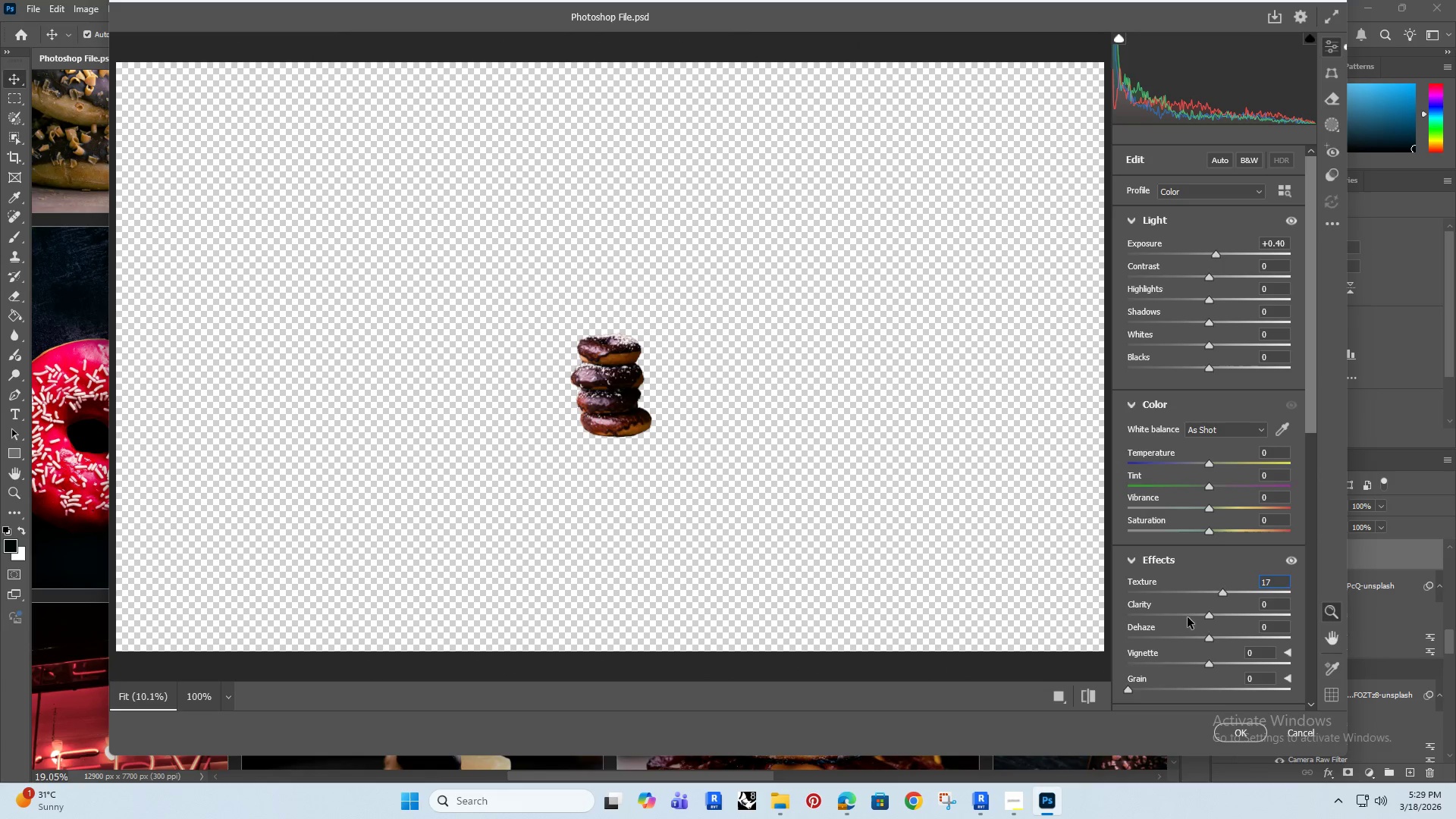 
left_click([1270, 610])
 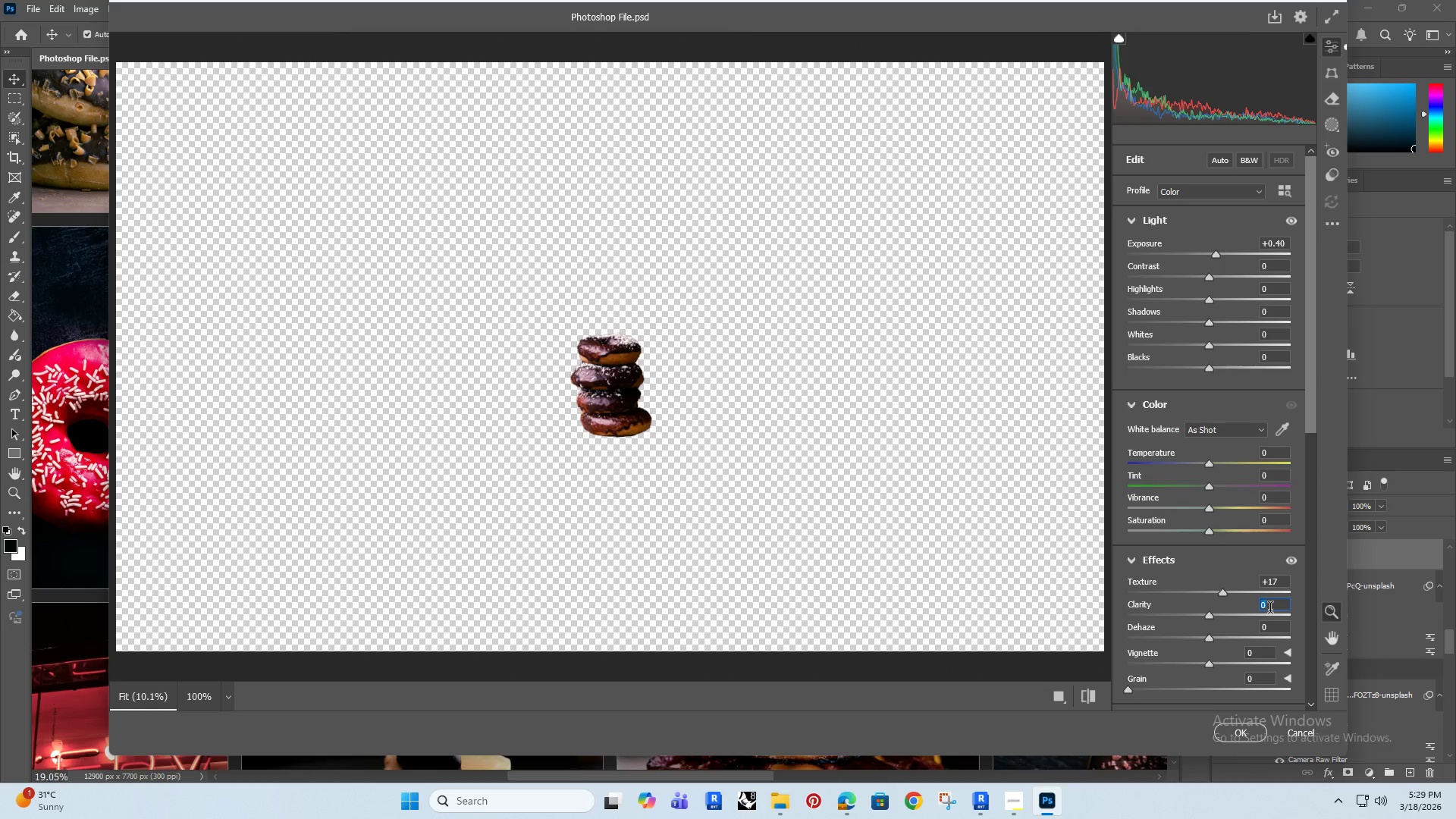 
type(10)
 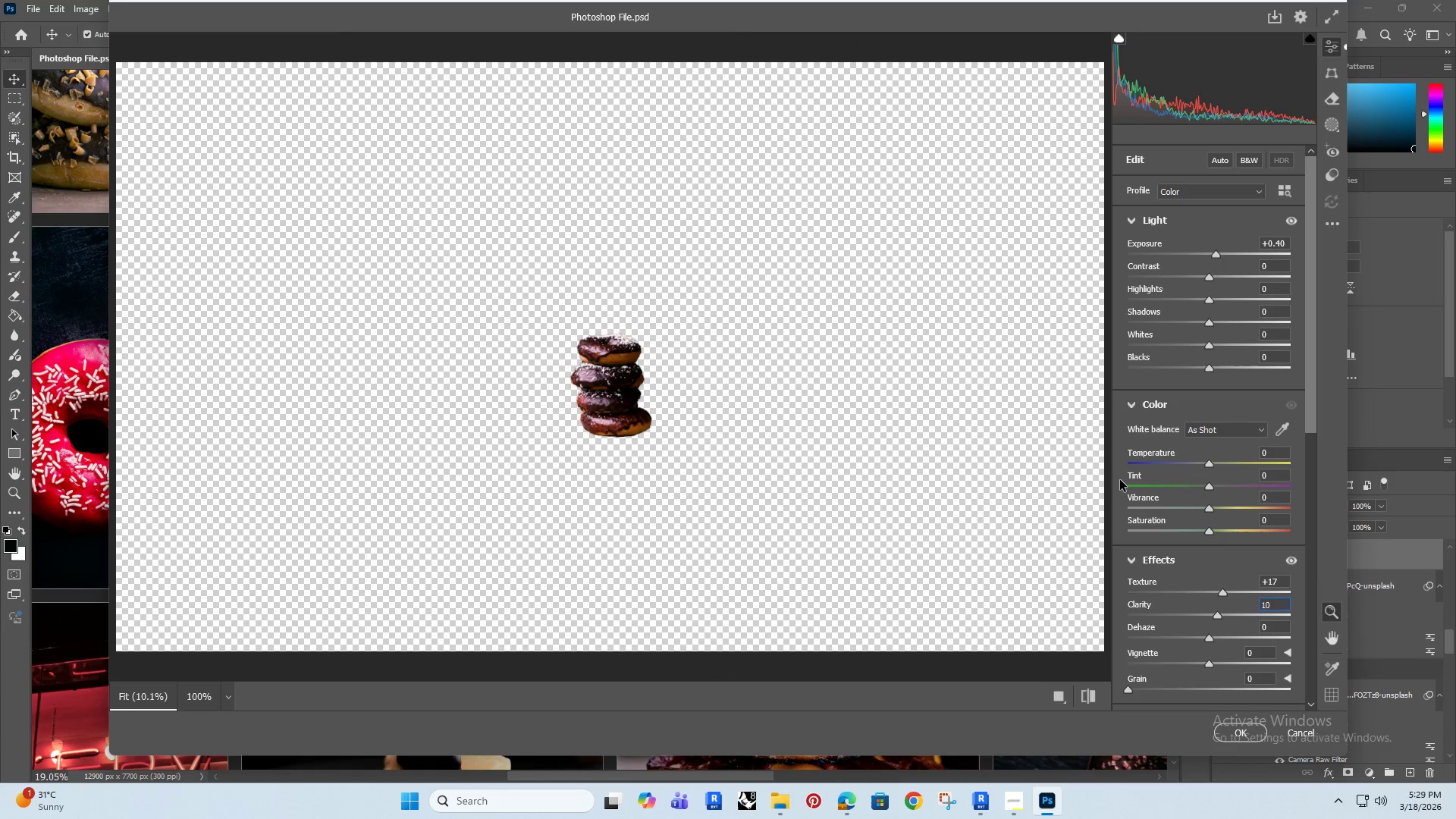 
wait(6.69)
 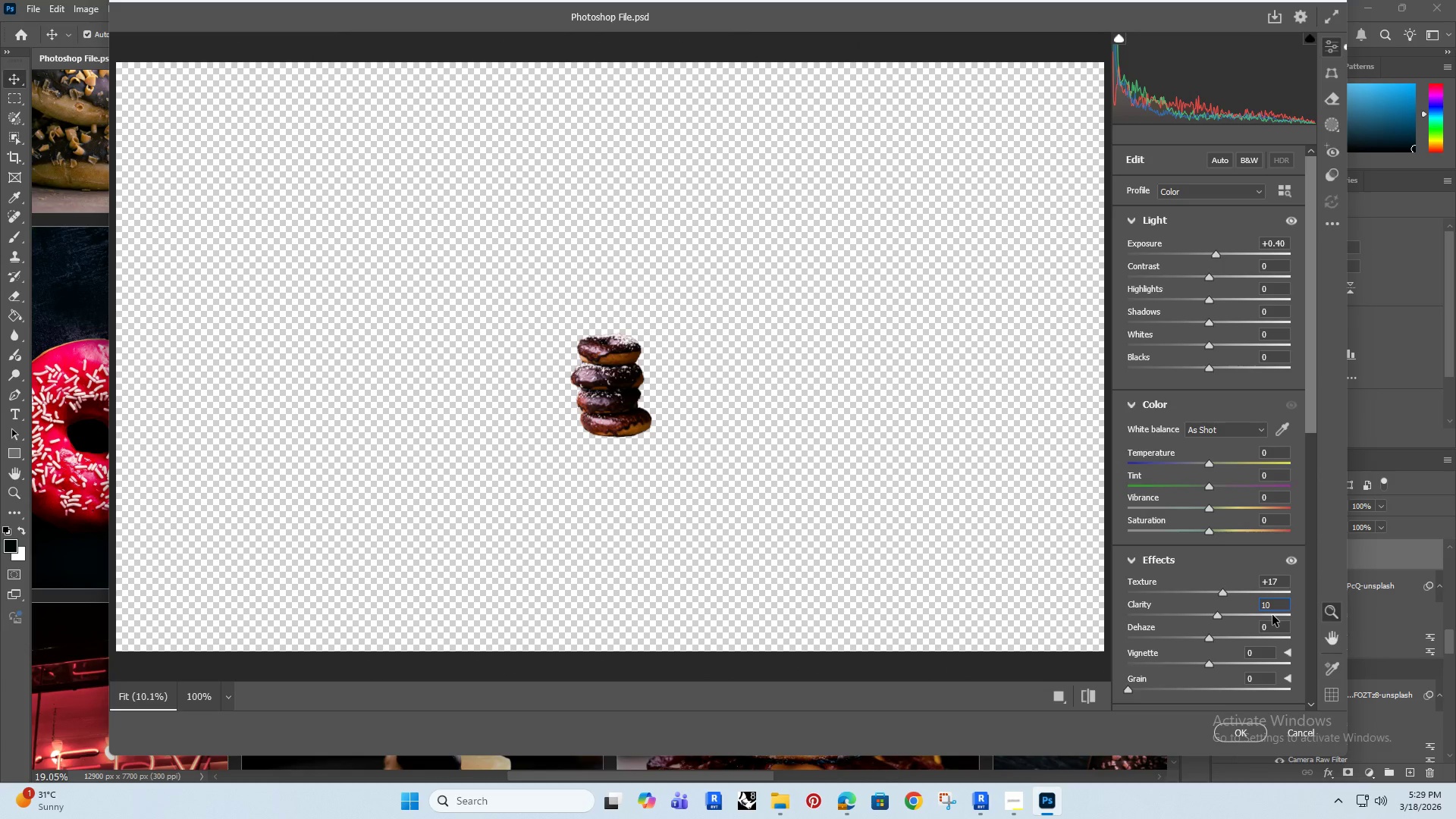 
left_click([1268, 520])
 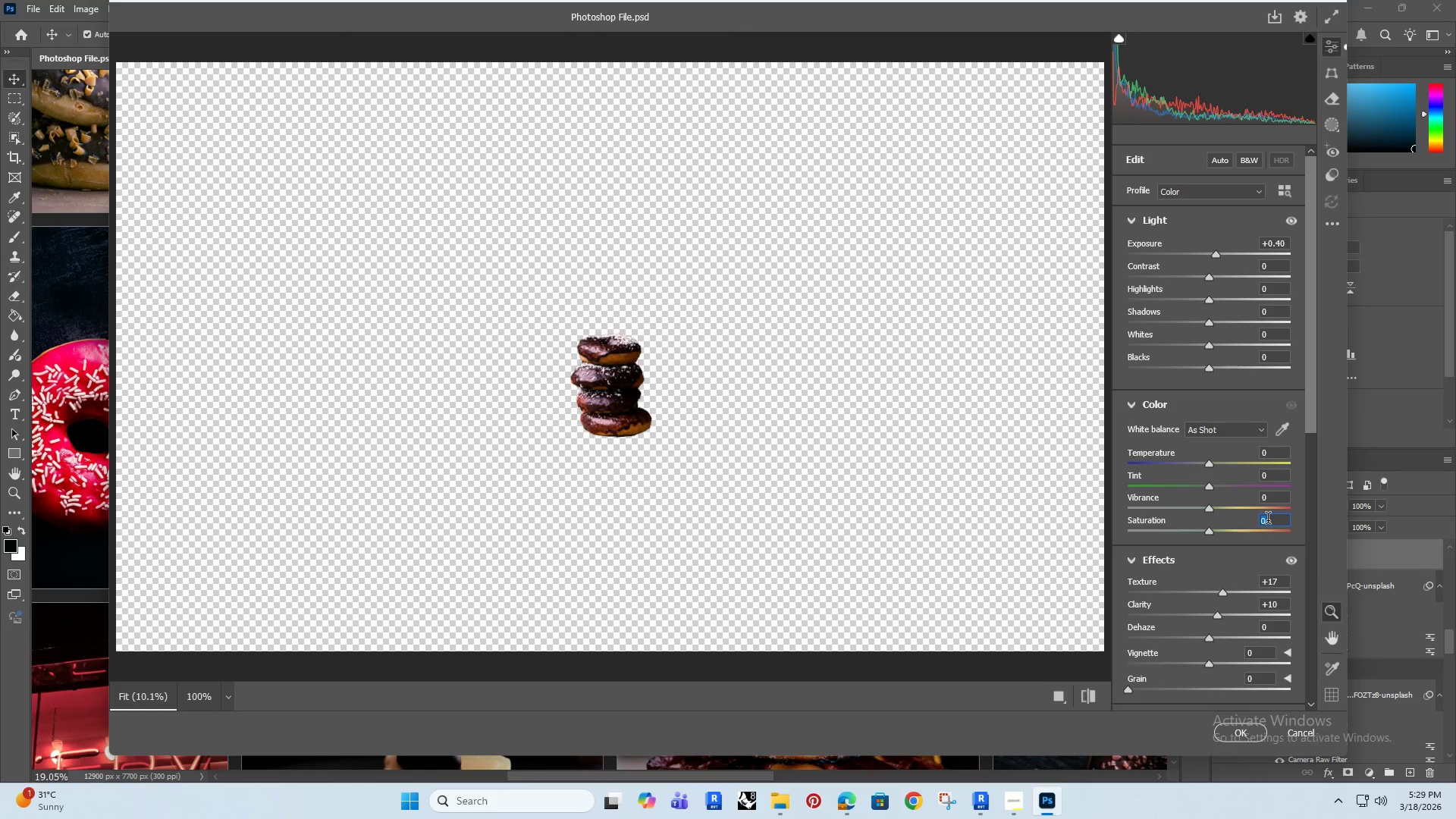 
key(7)
 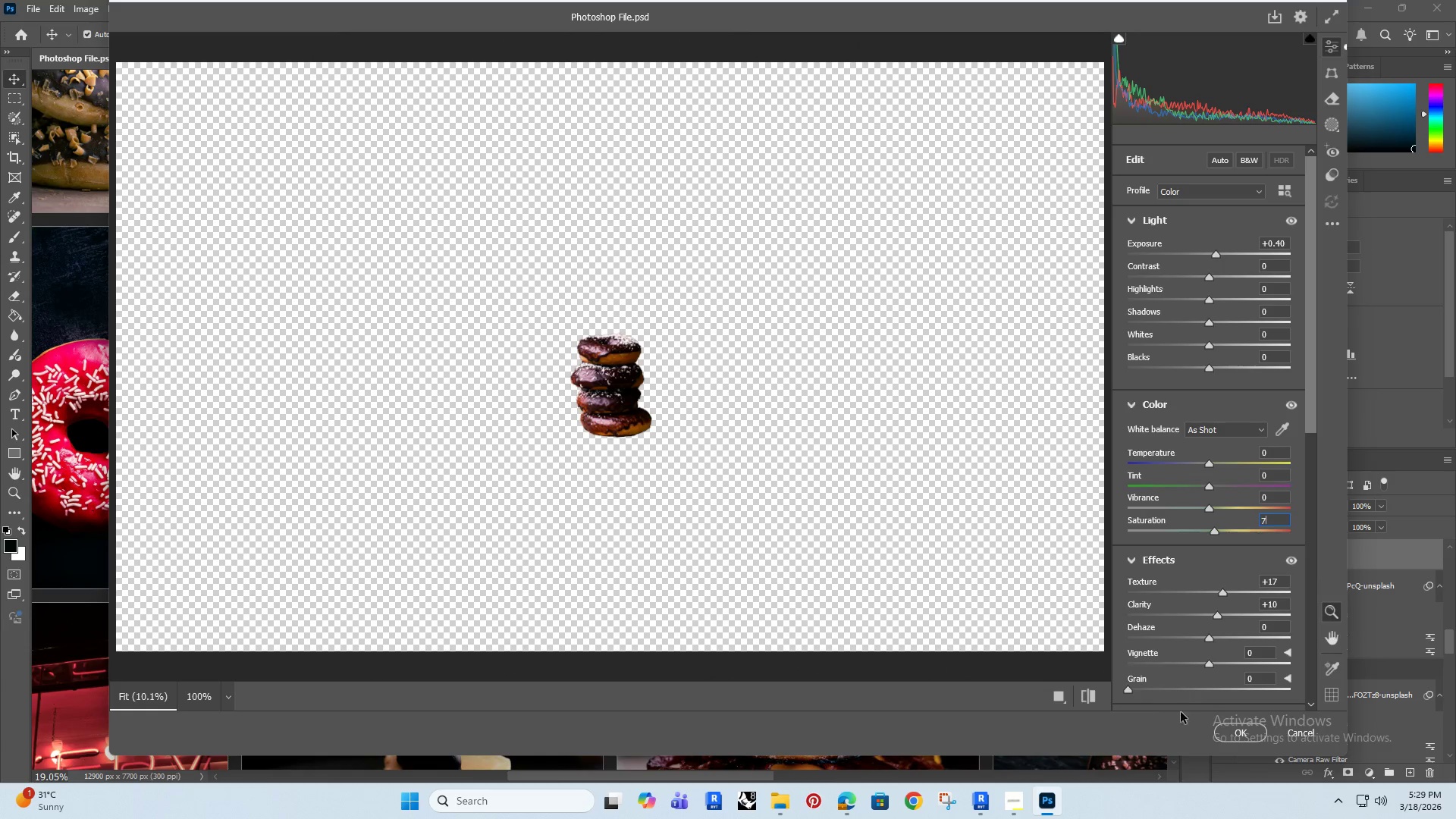 
mouse_move([1247, 708])
 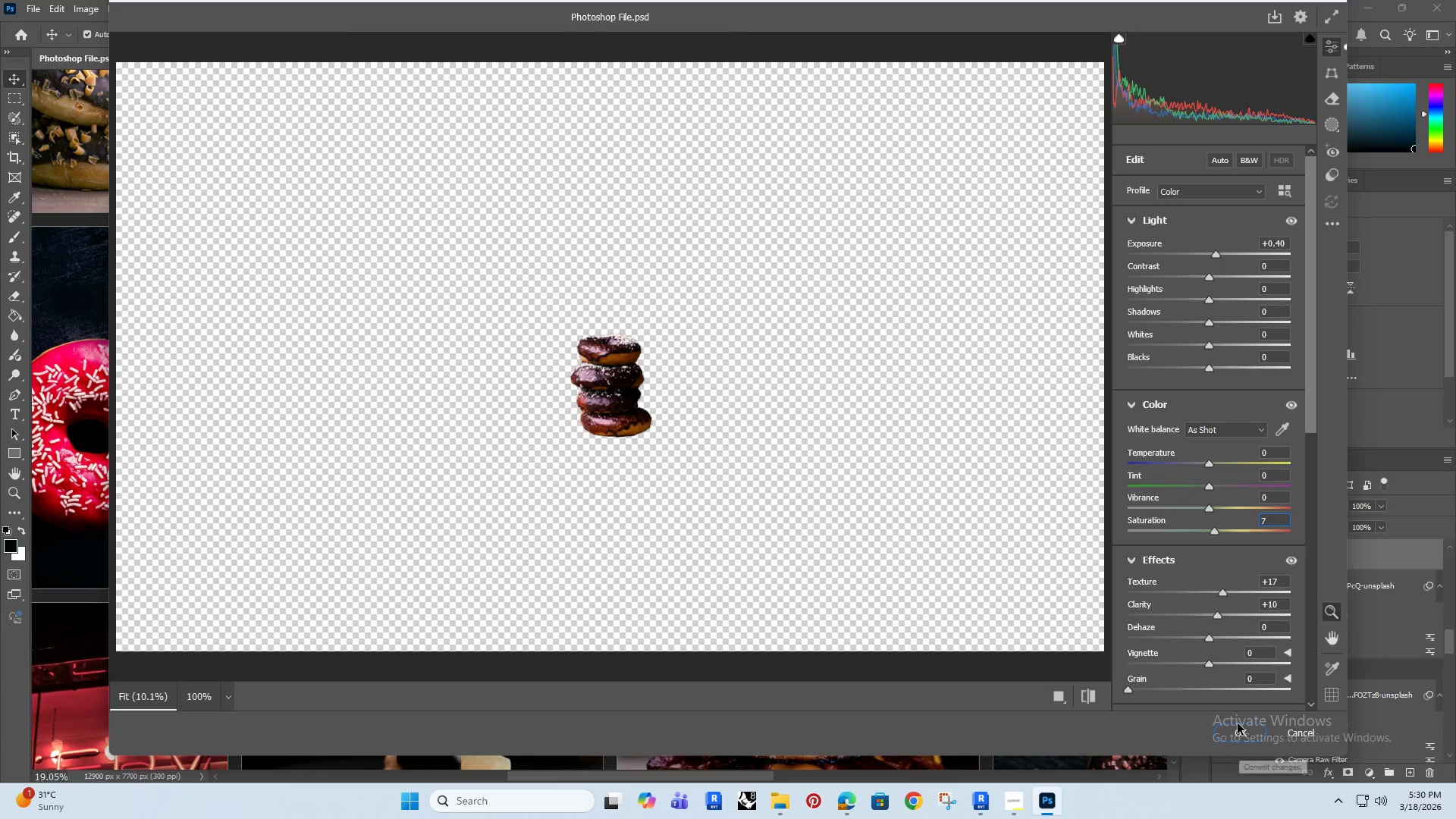 
left_click([1238, 730])
 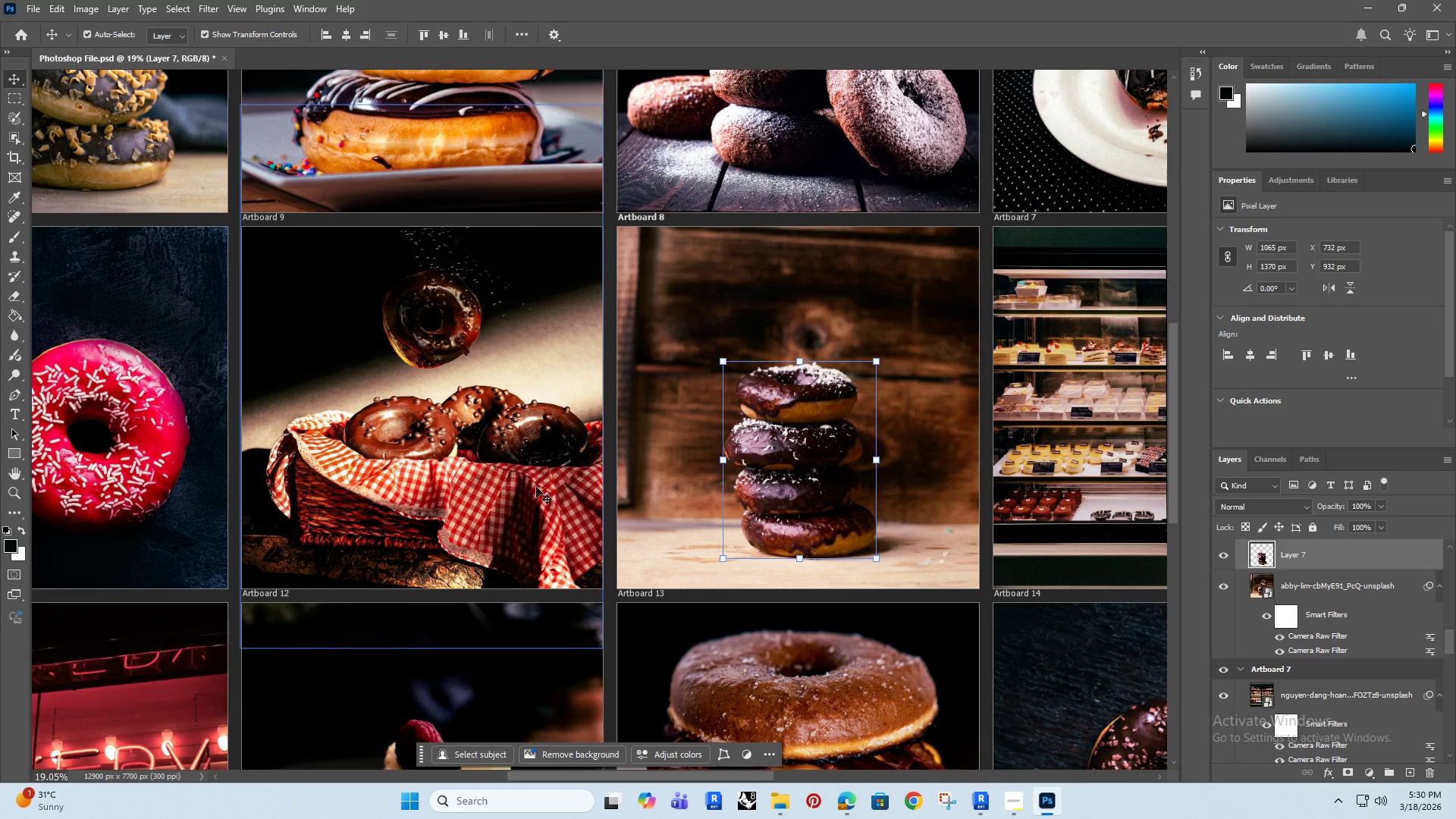 
wait(11.61)
 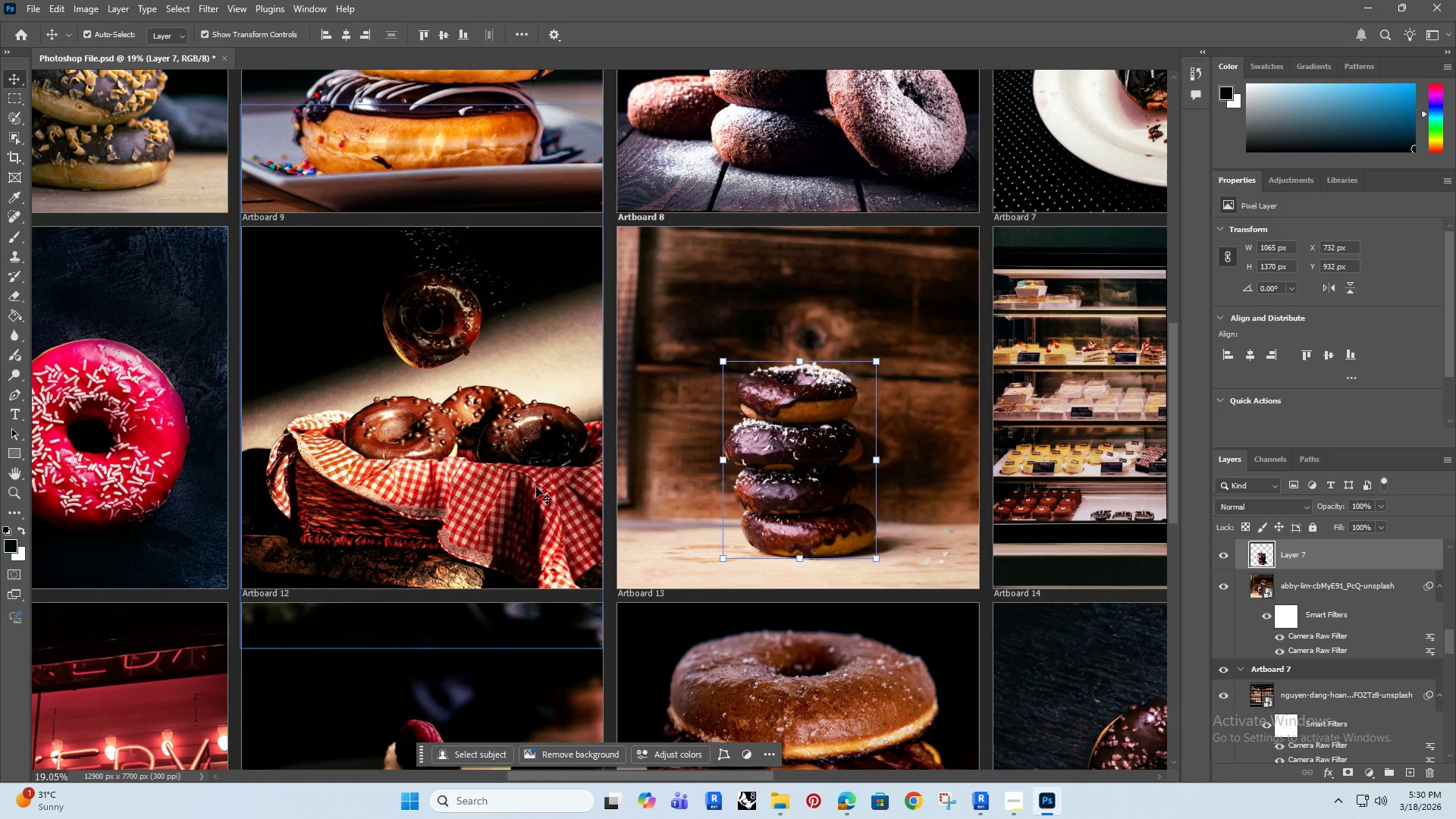 
left_click([701, 290])
 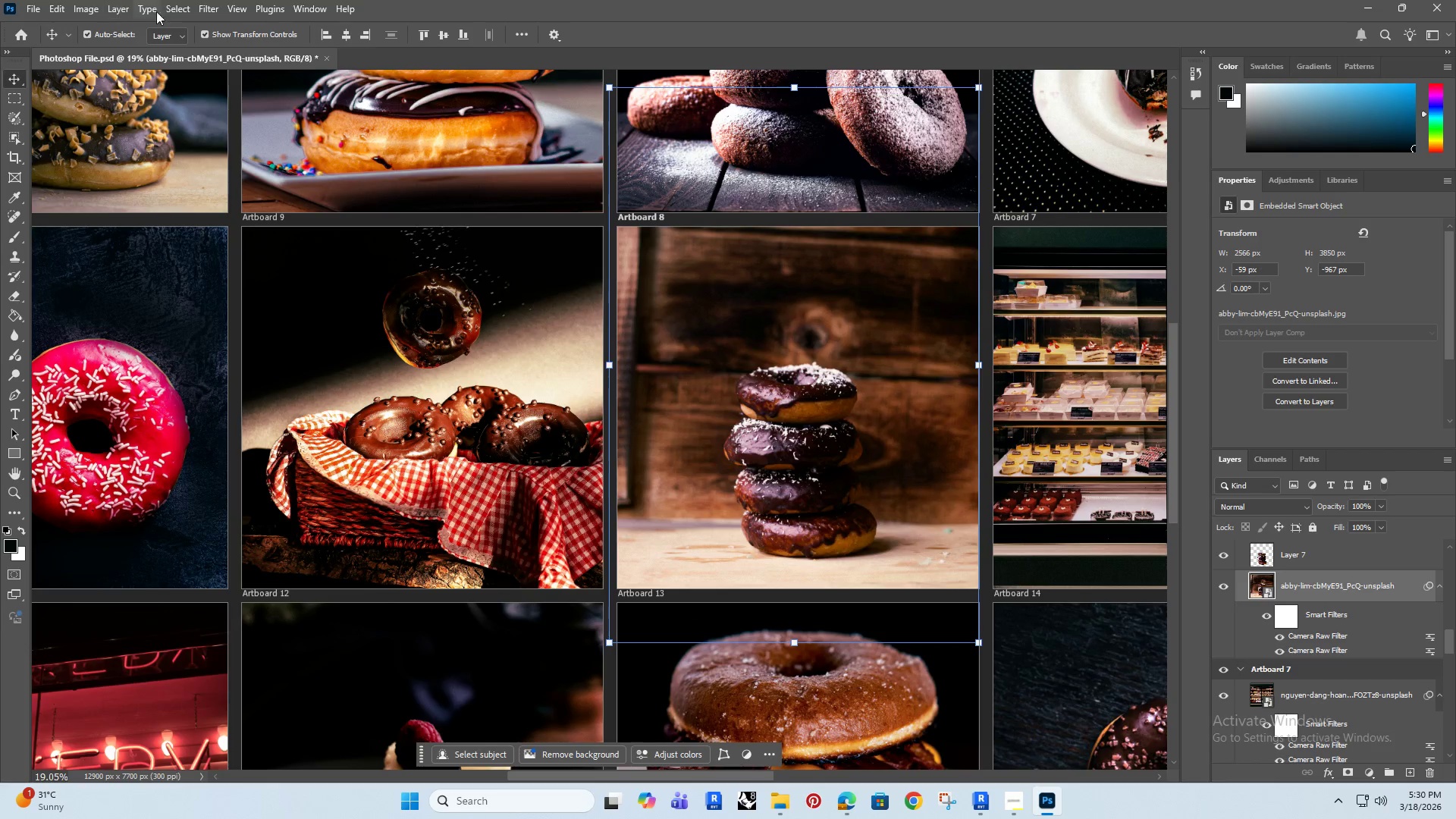 
left_click([214, 14])
 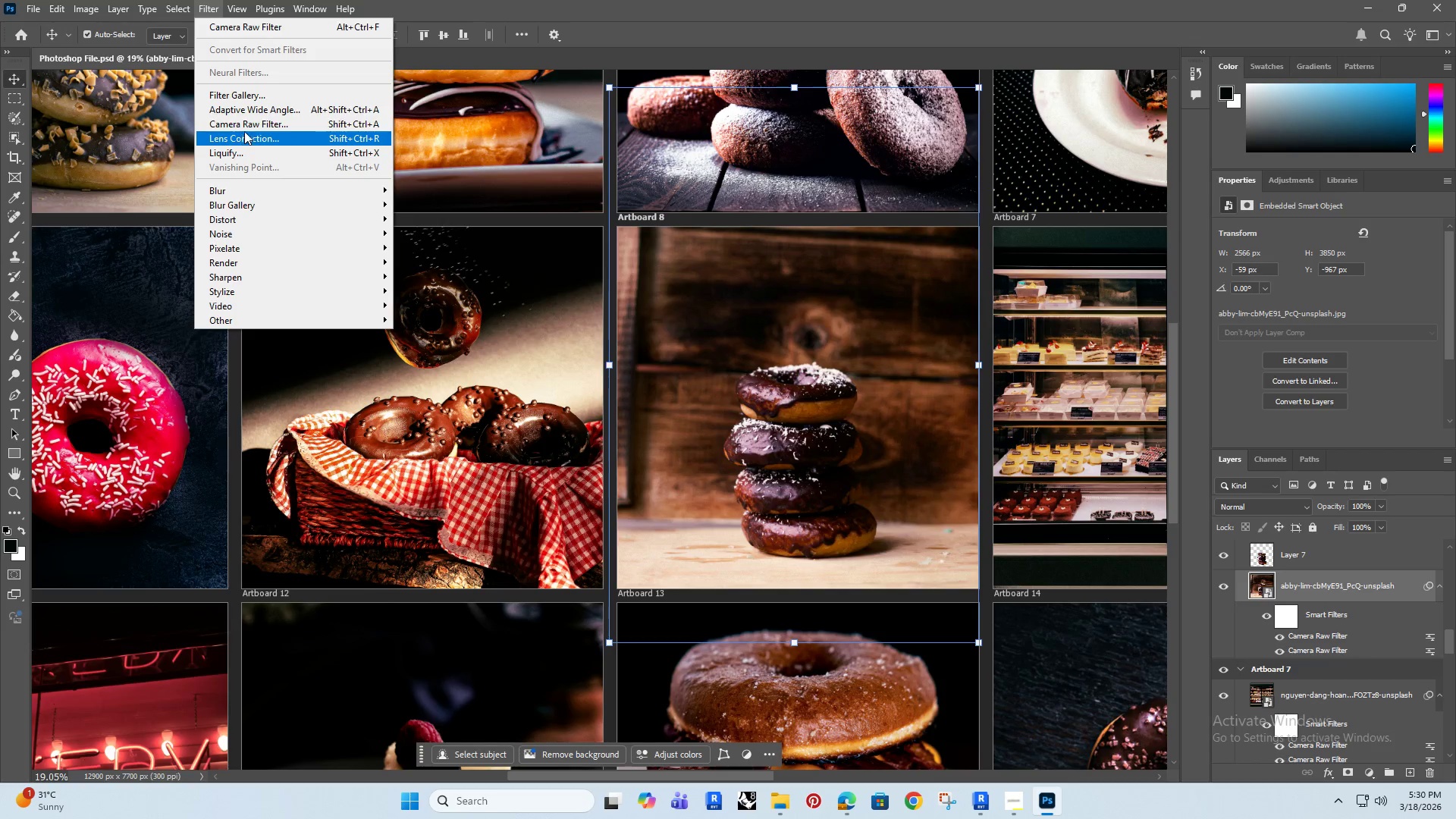 
left_click([249, 126])
 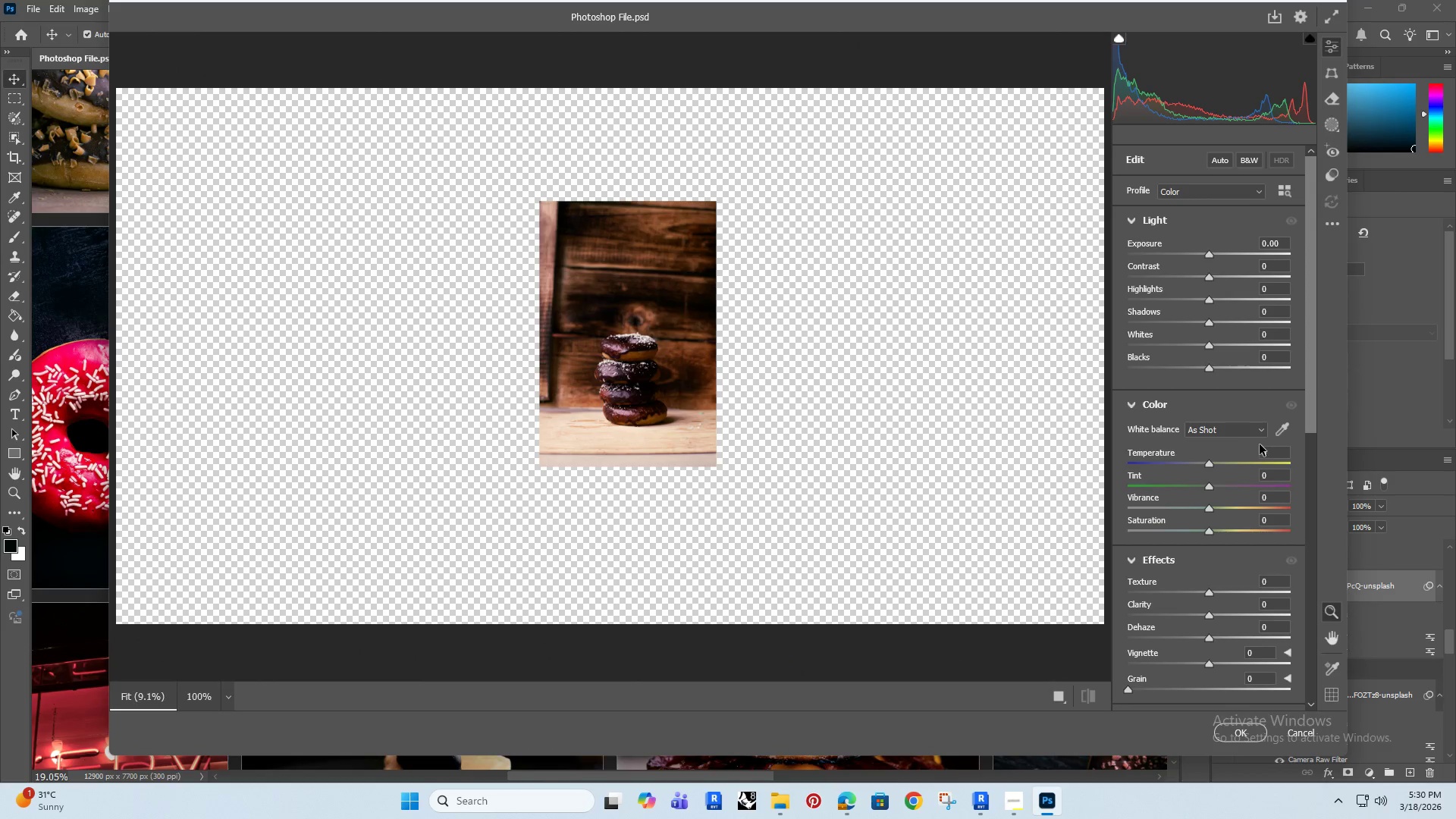 
wait(5.11)
 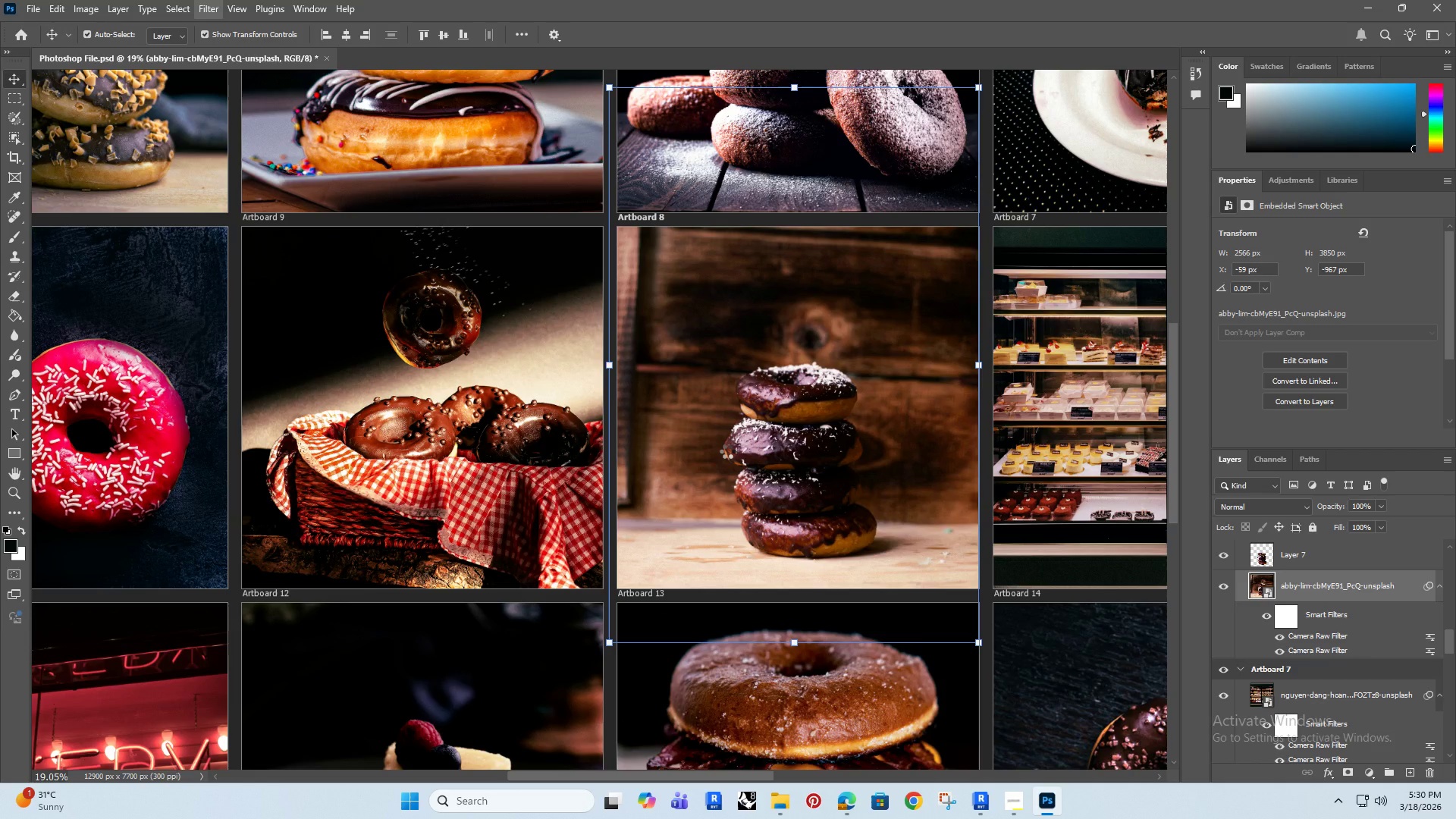 
double_click([1273, 246])
 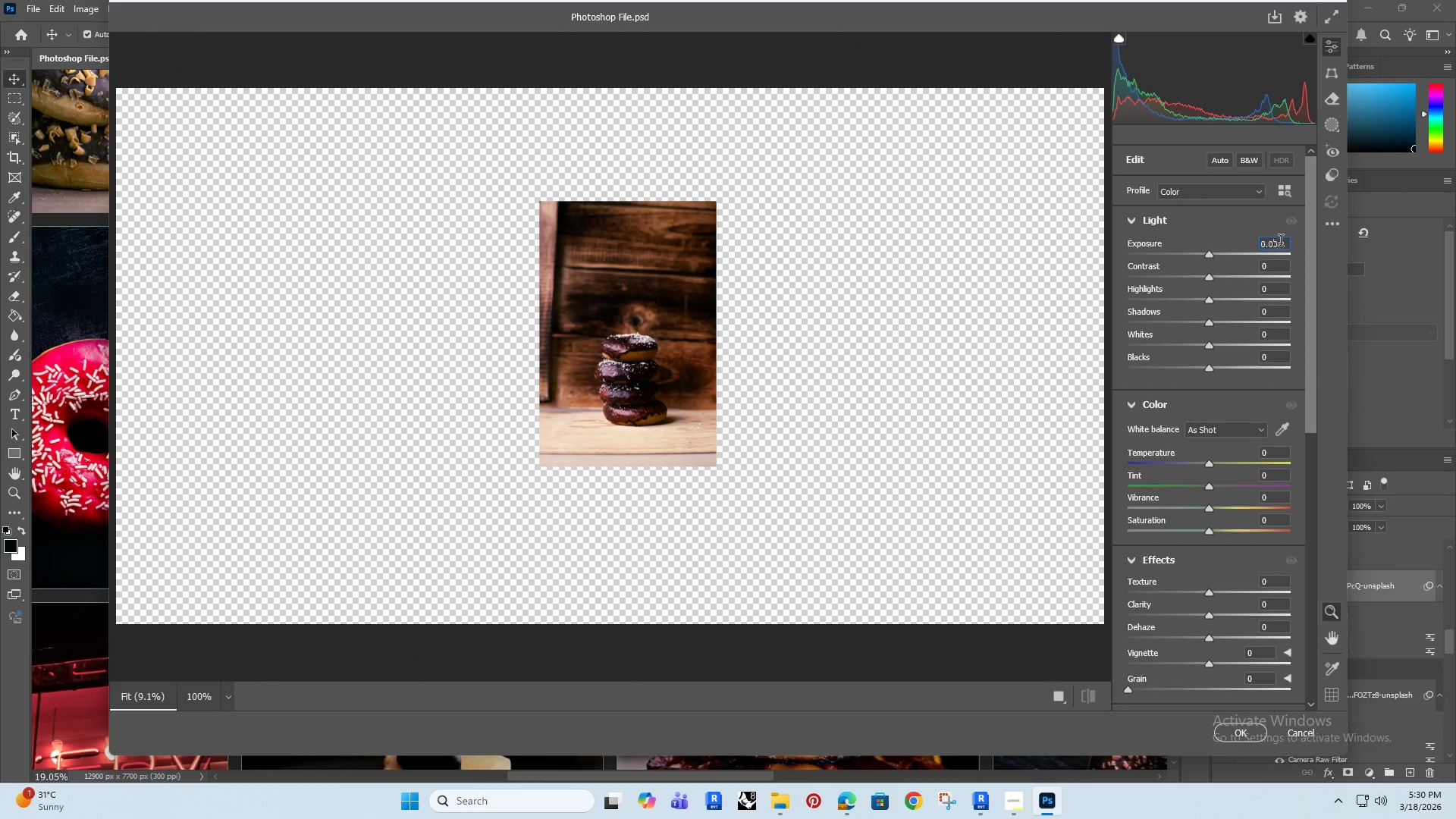 
left_click_drag(start_coordinate=[1281, 243], to_coordinate=[1236, 264])
 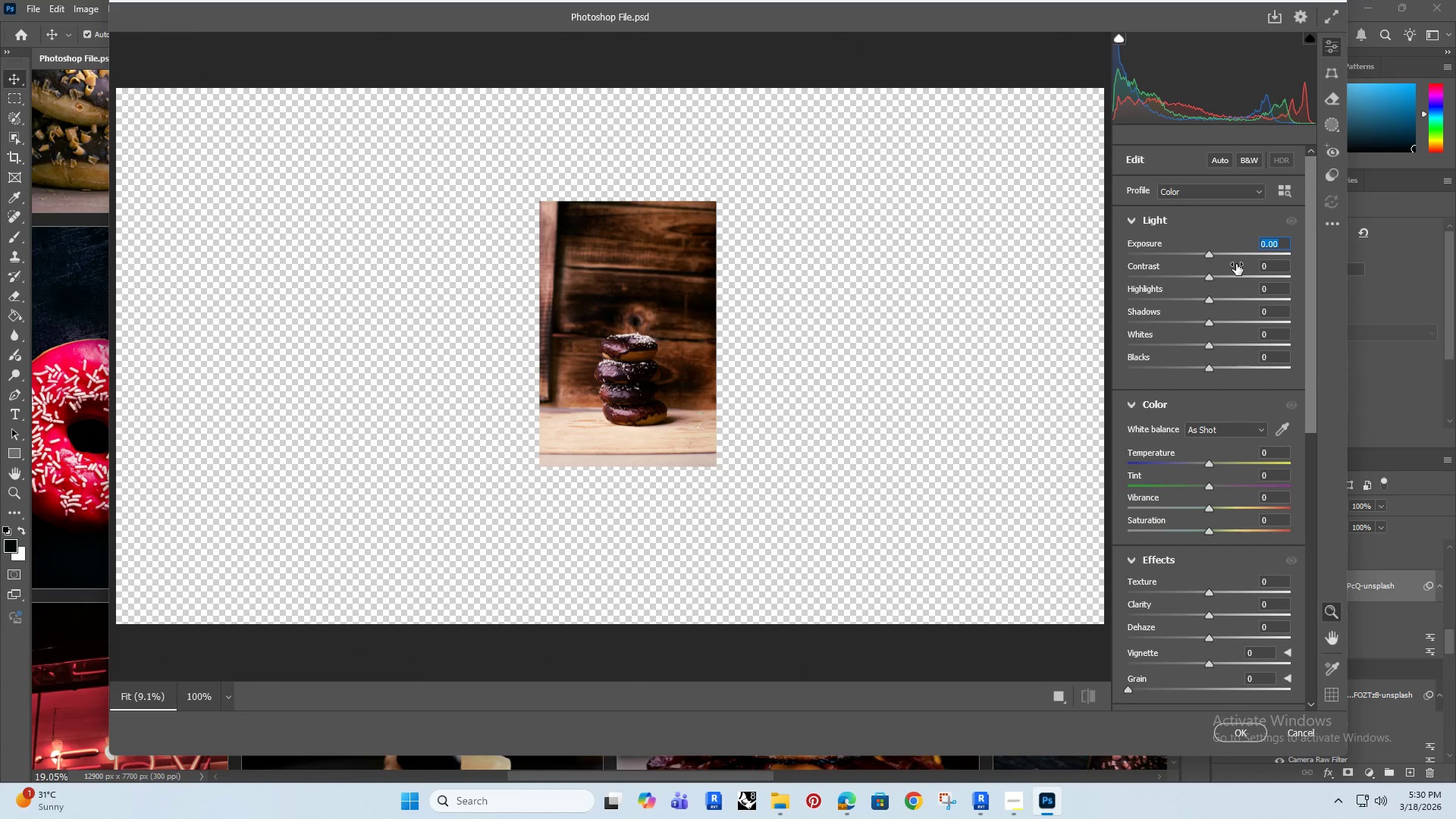 
key(Minus)
 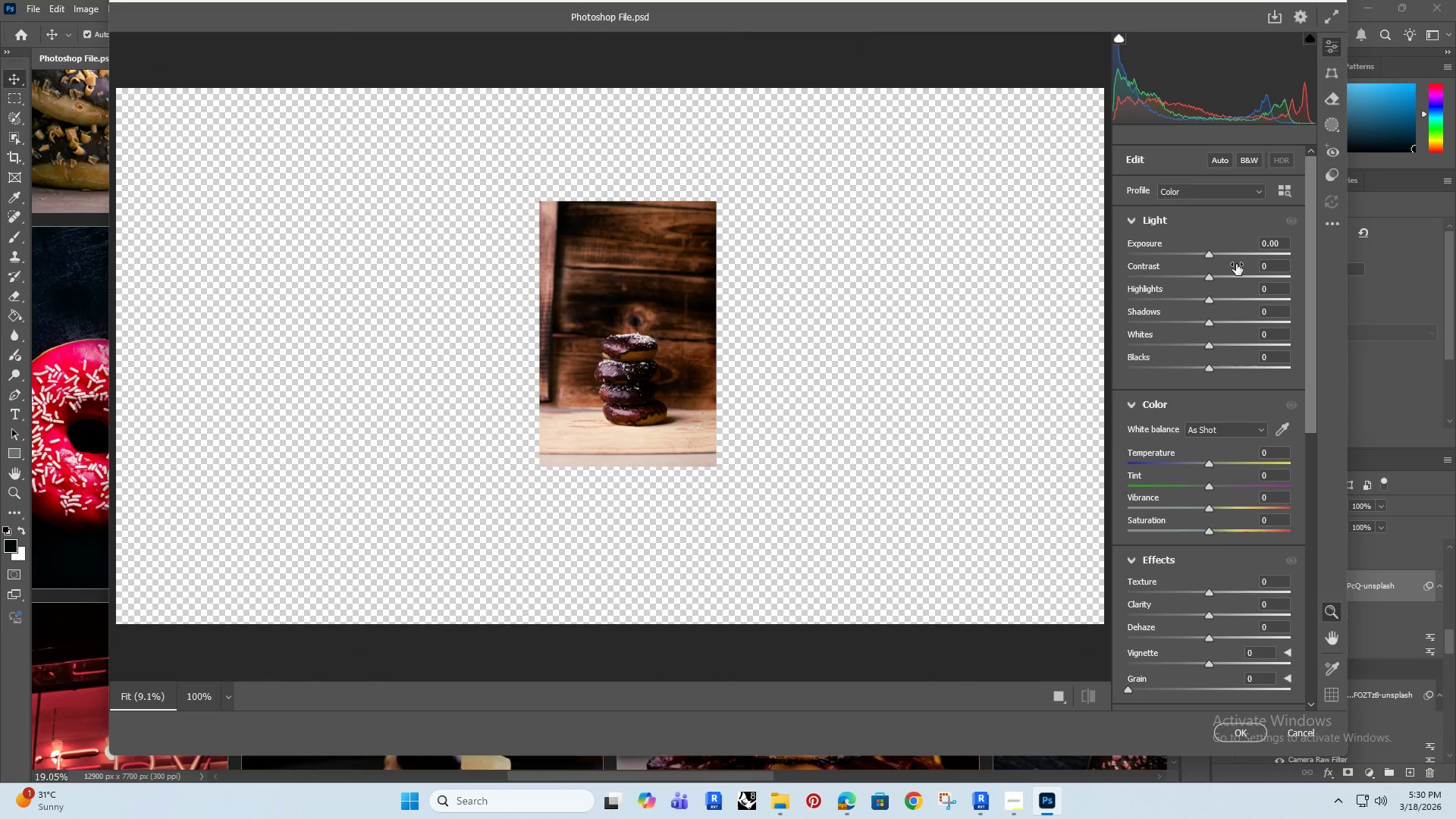 
key(0)
 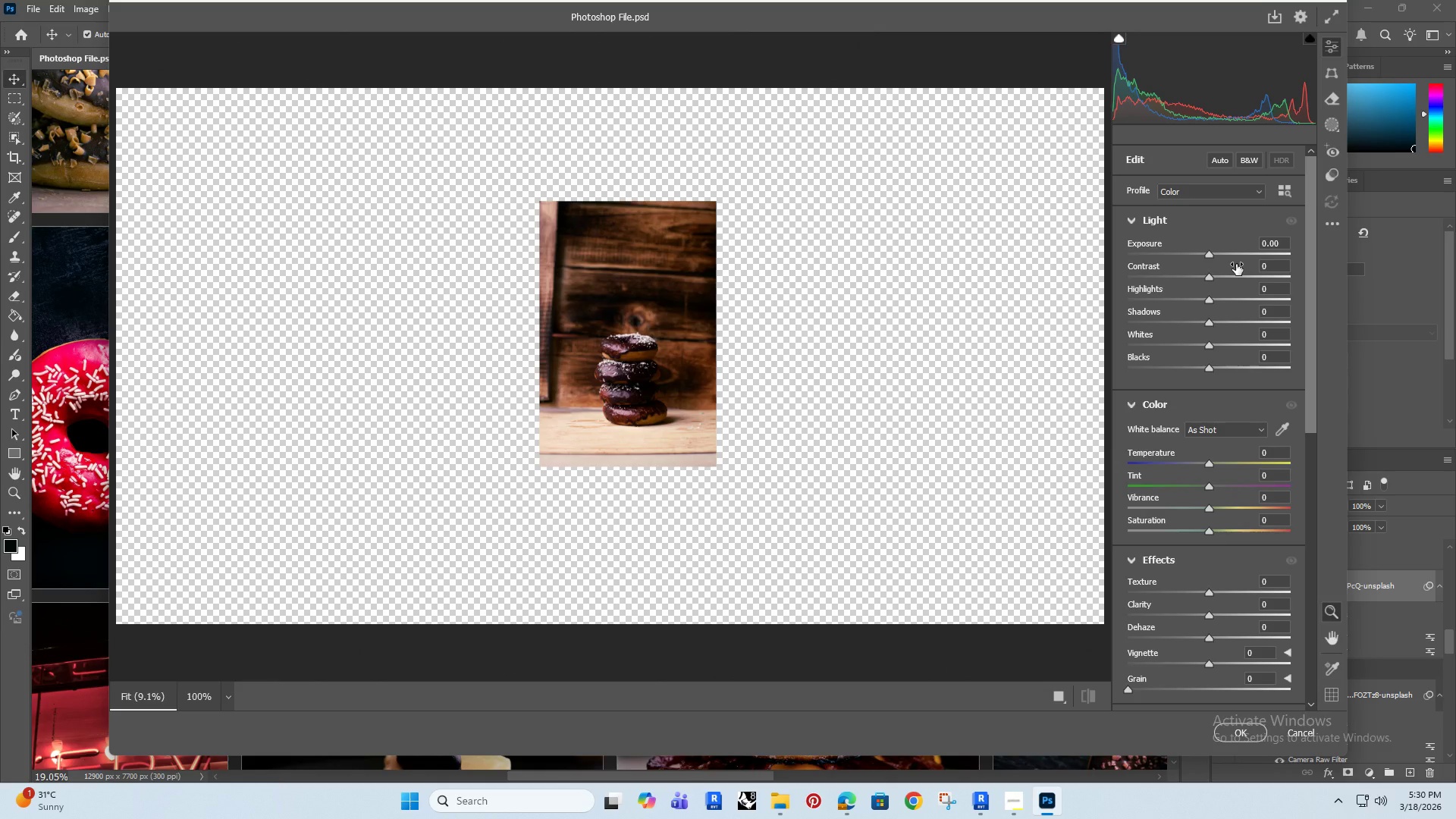 
key(Period)
 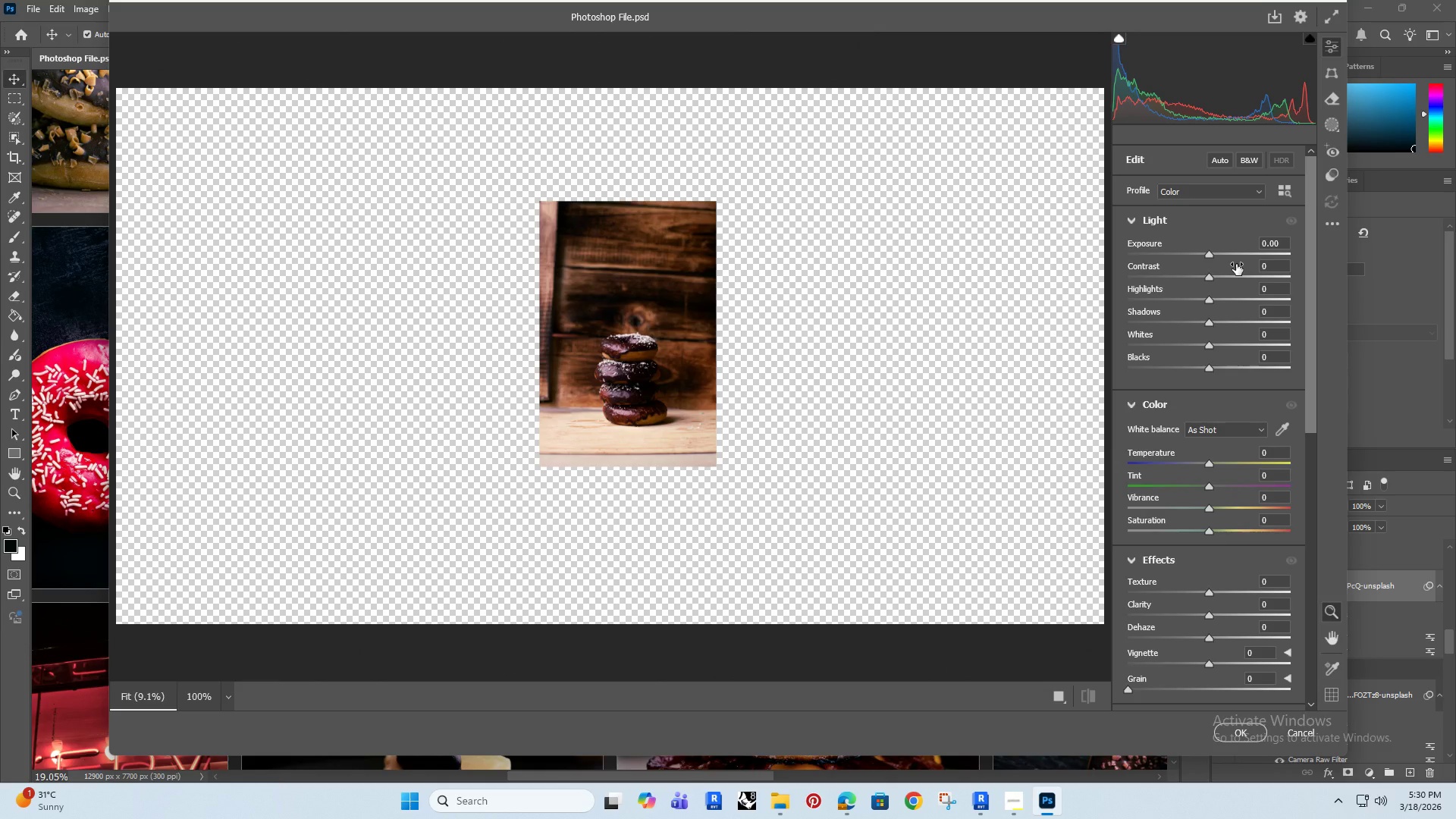 
key(5)
 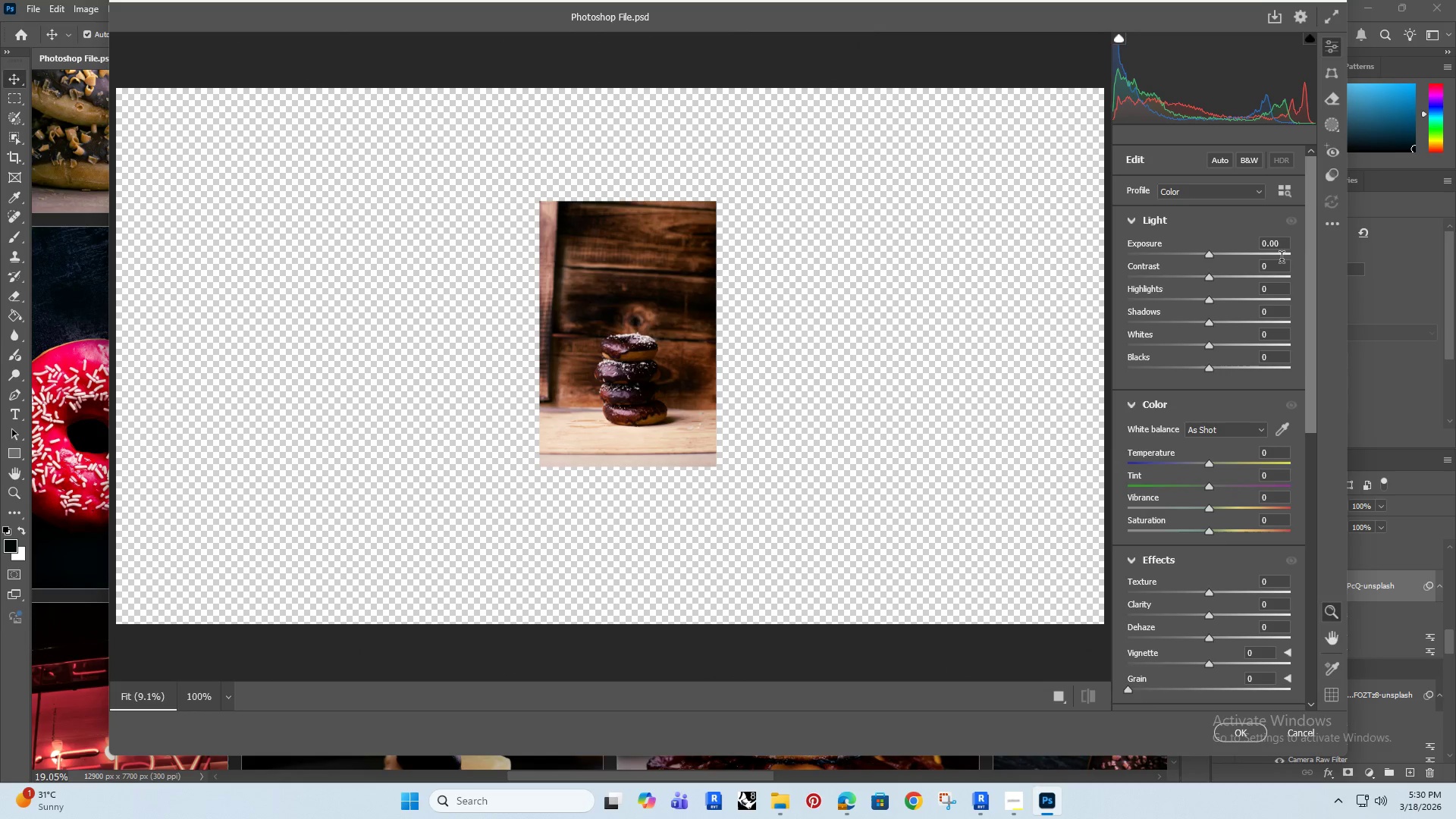 
left_click([1275, 248])
 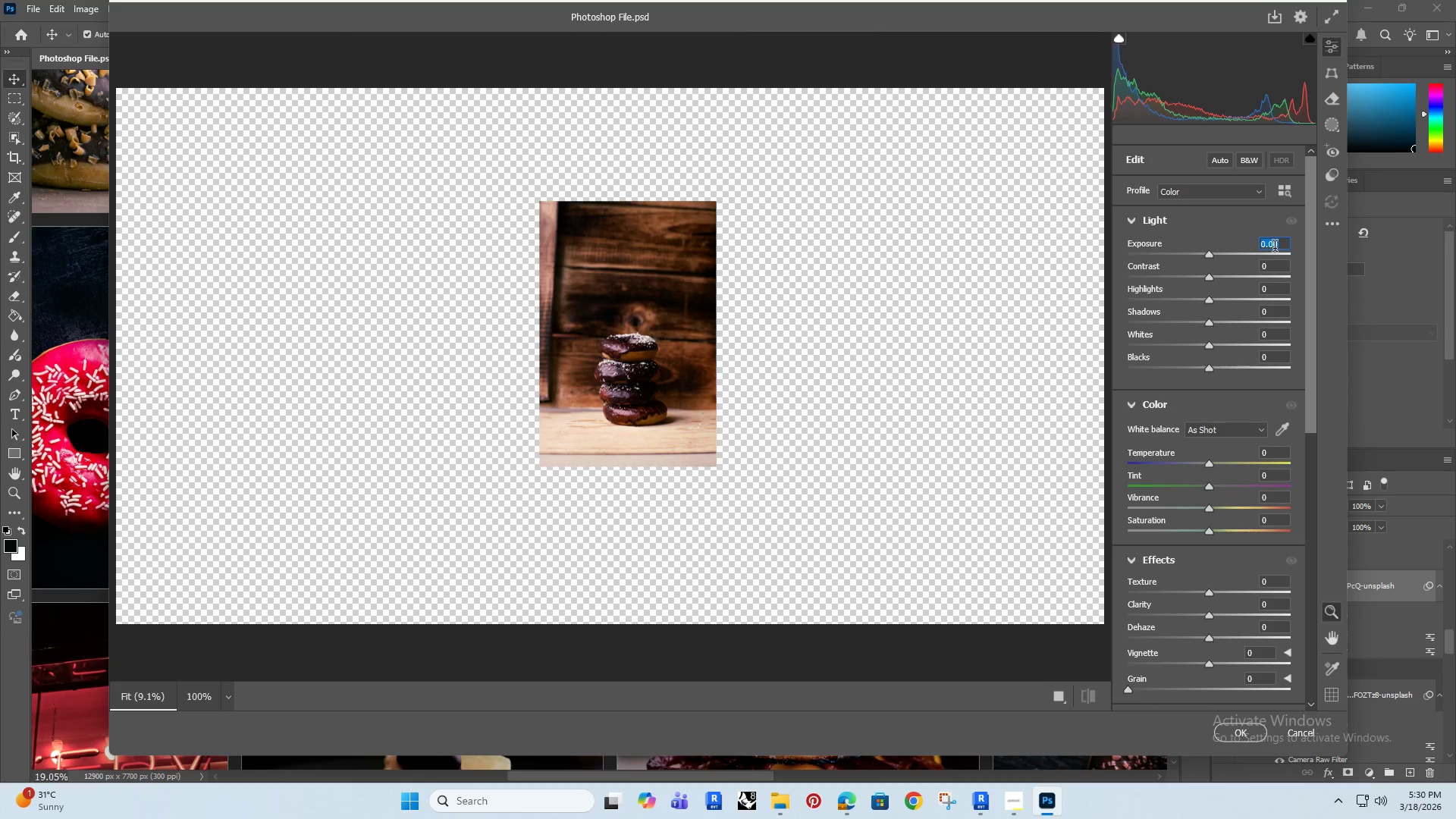 
key(Minus)
 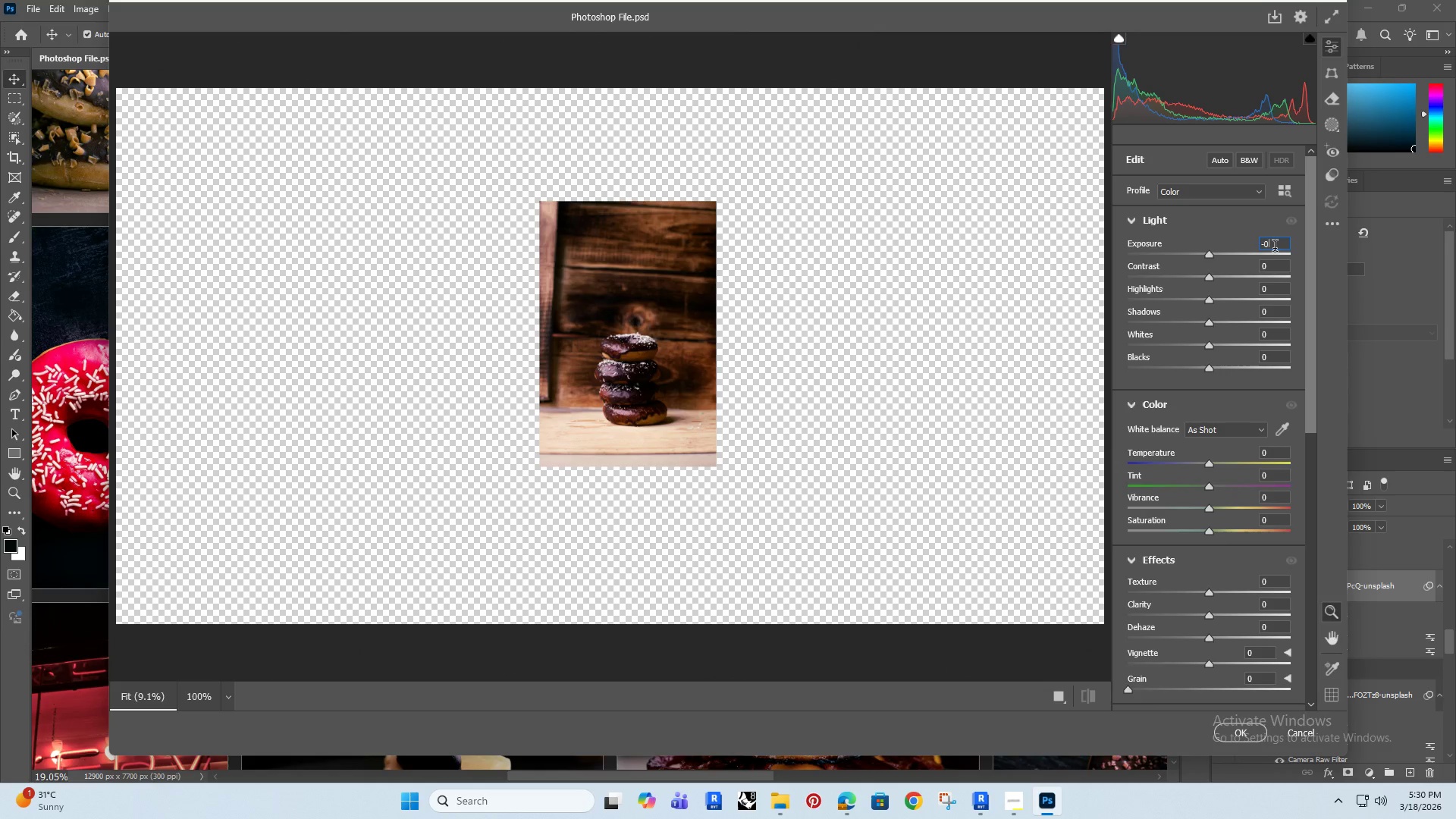 
key(0)
 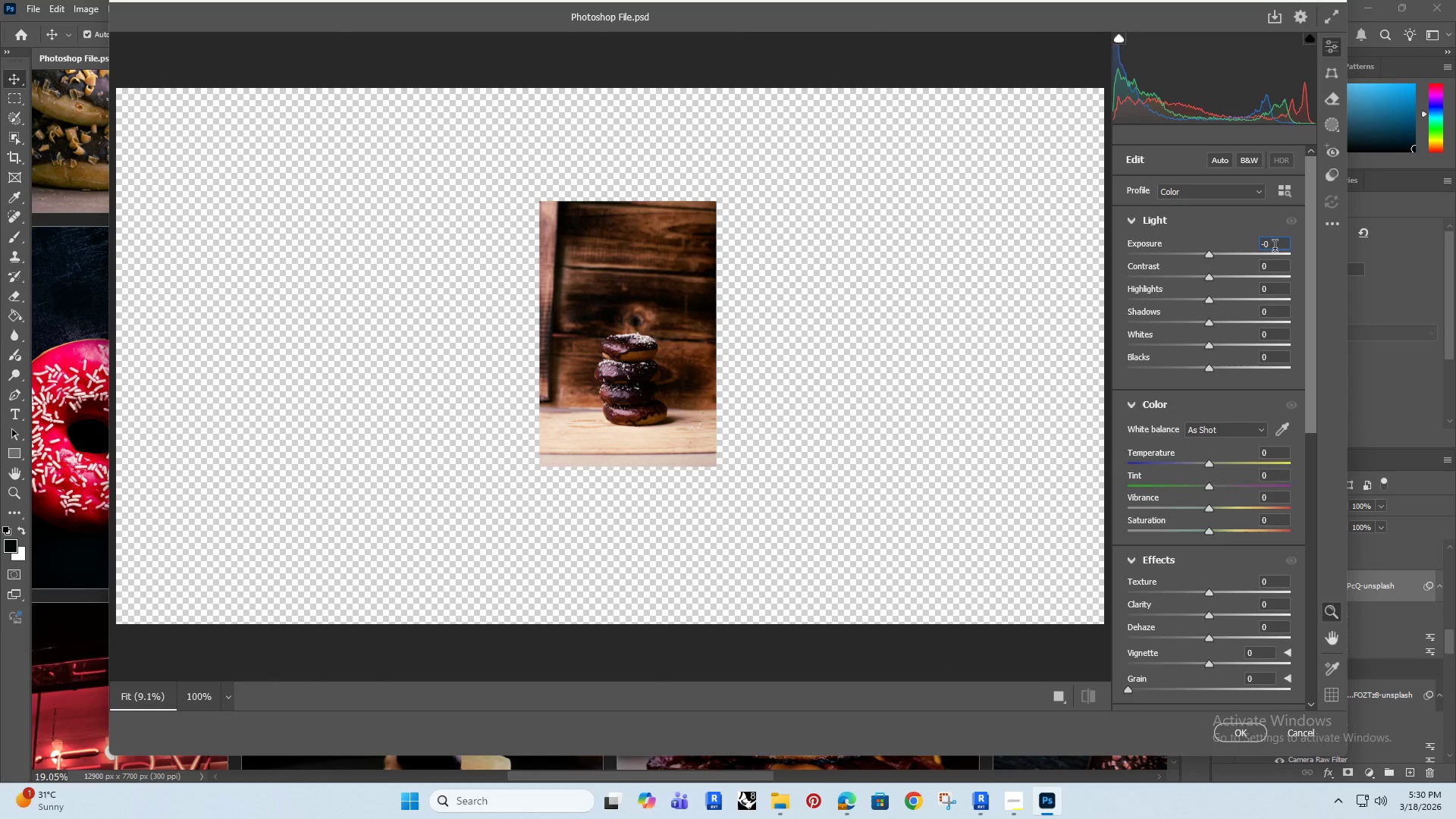 
key(Period)
 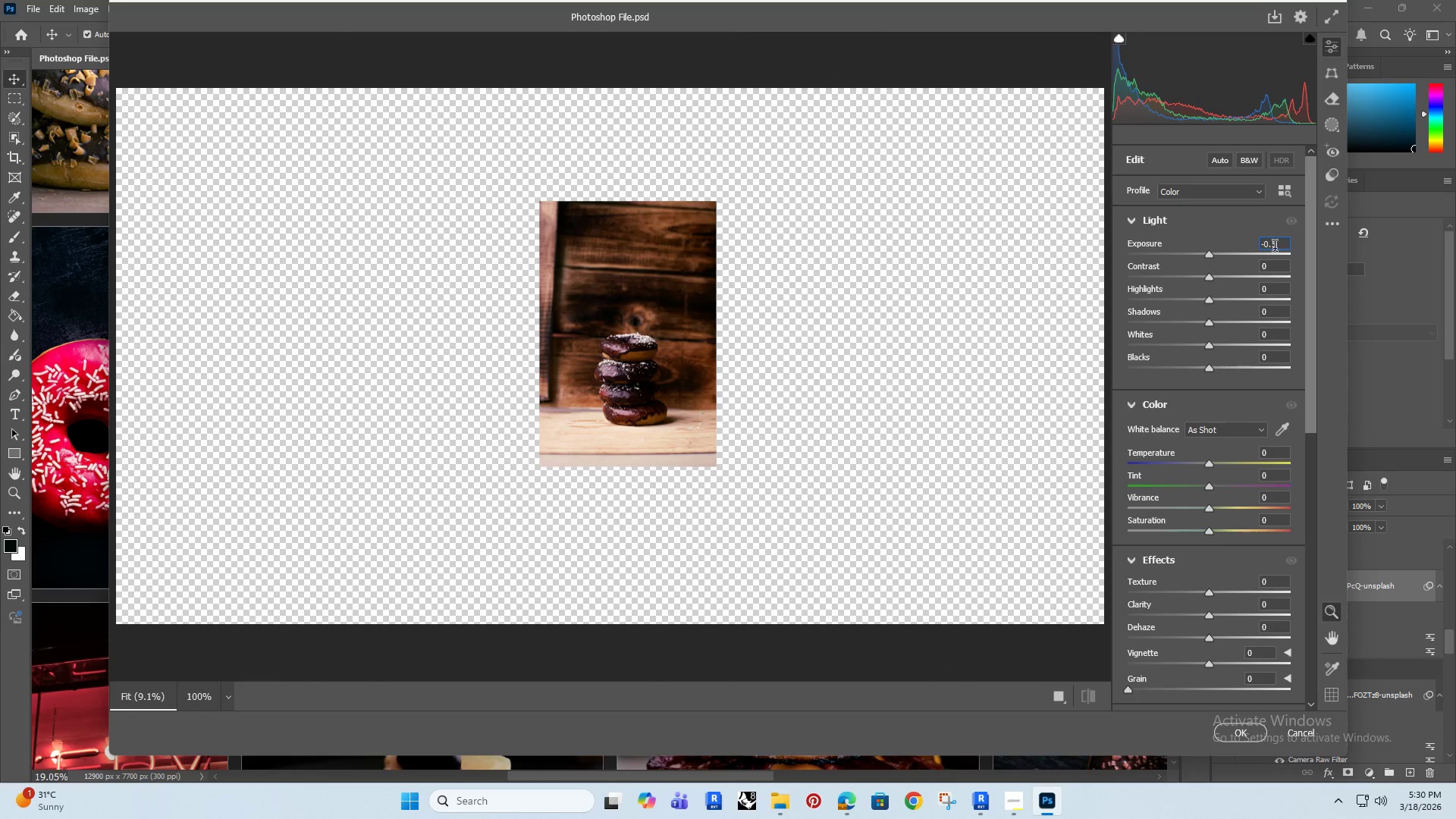 
key(5)
 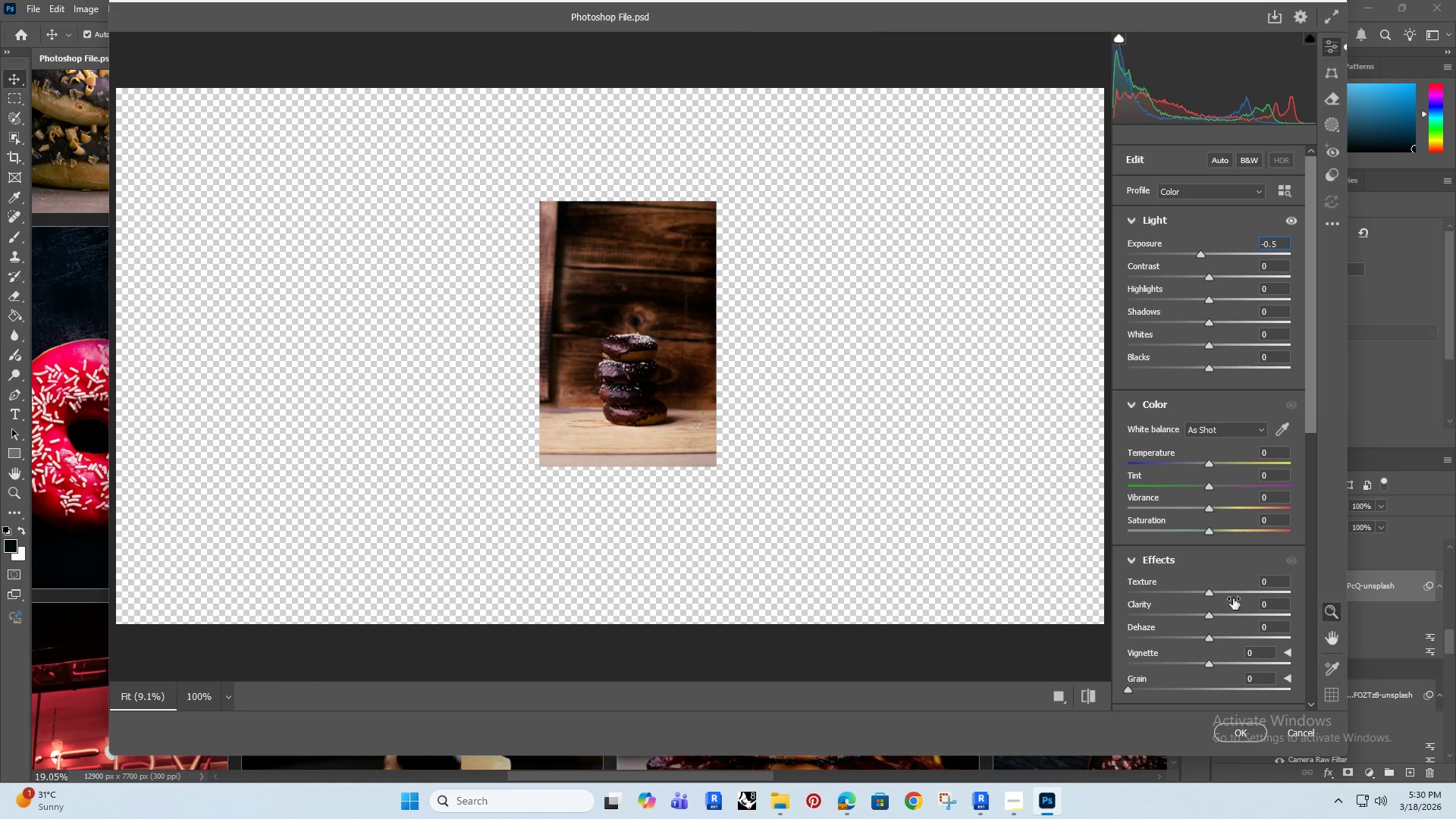 
double_click([1271, 607])
 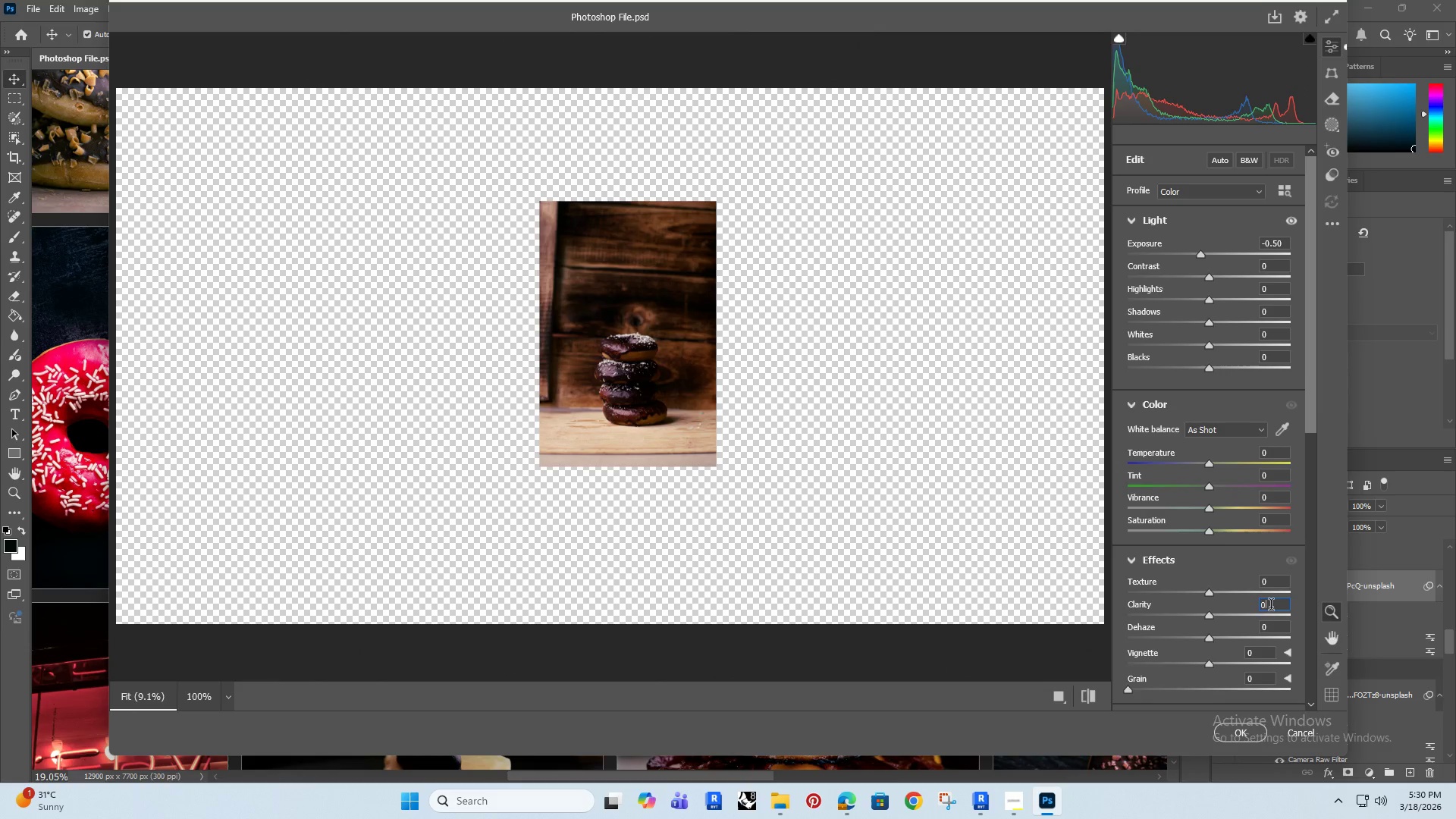 
left_click_drag(start_coordinate=[1271, 607], to_coordinate=[1263, 609])
 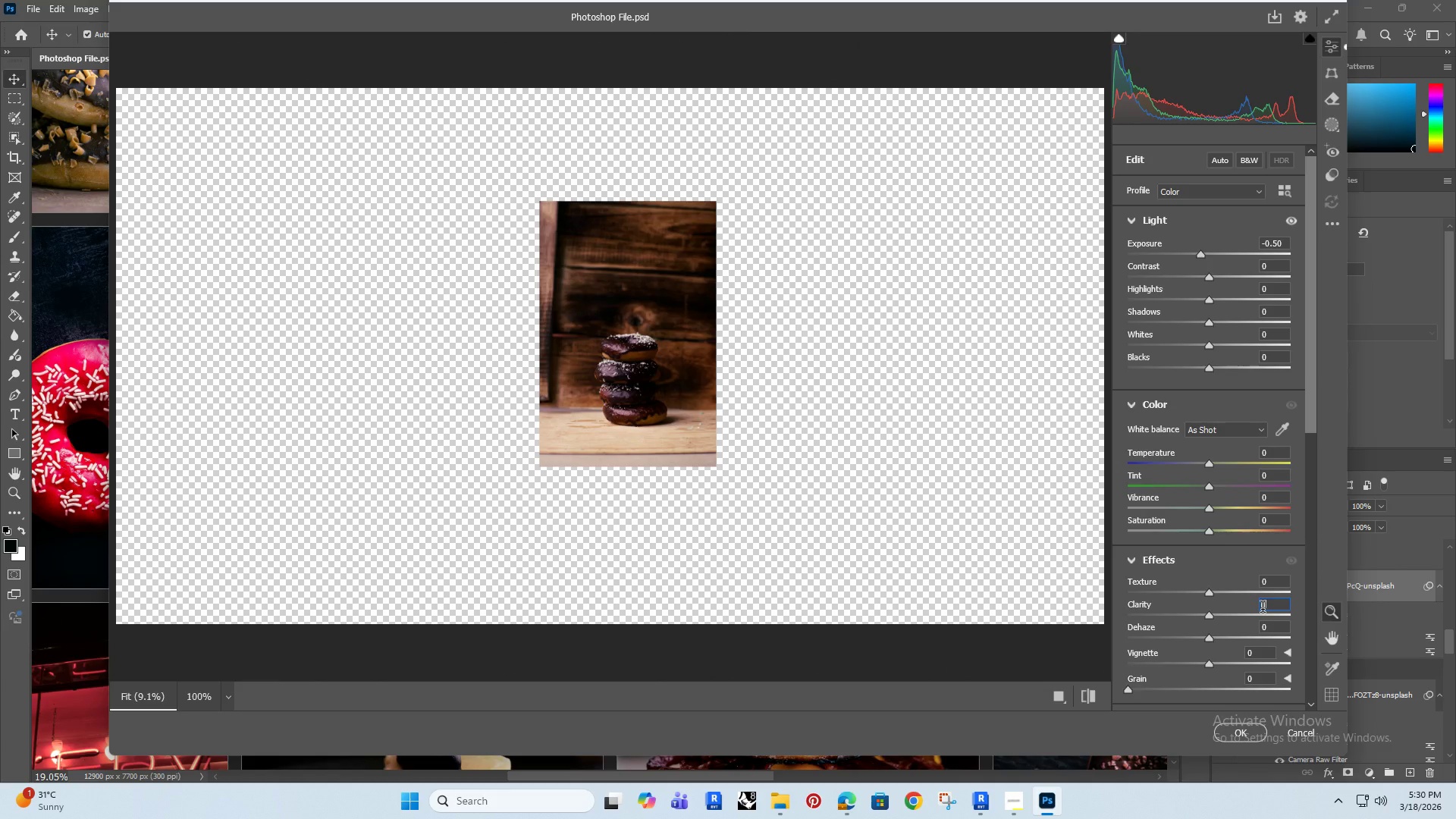 
key(Minus)
 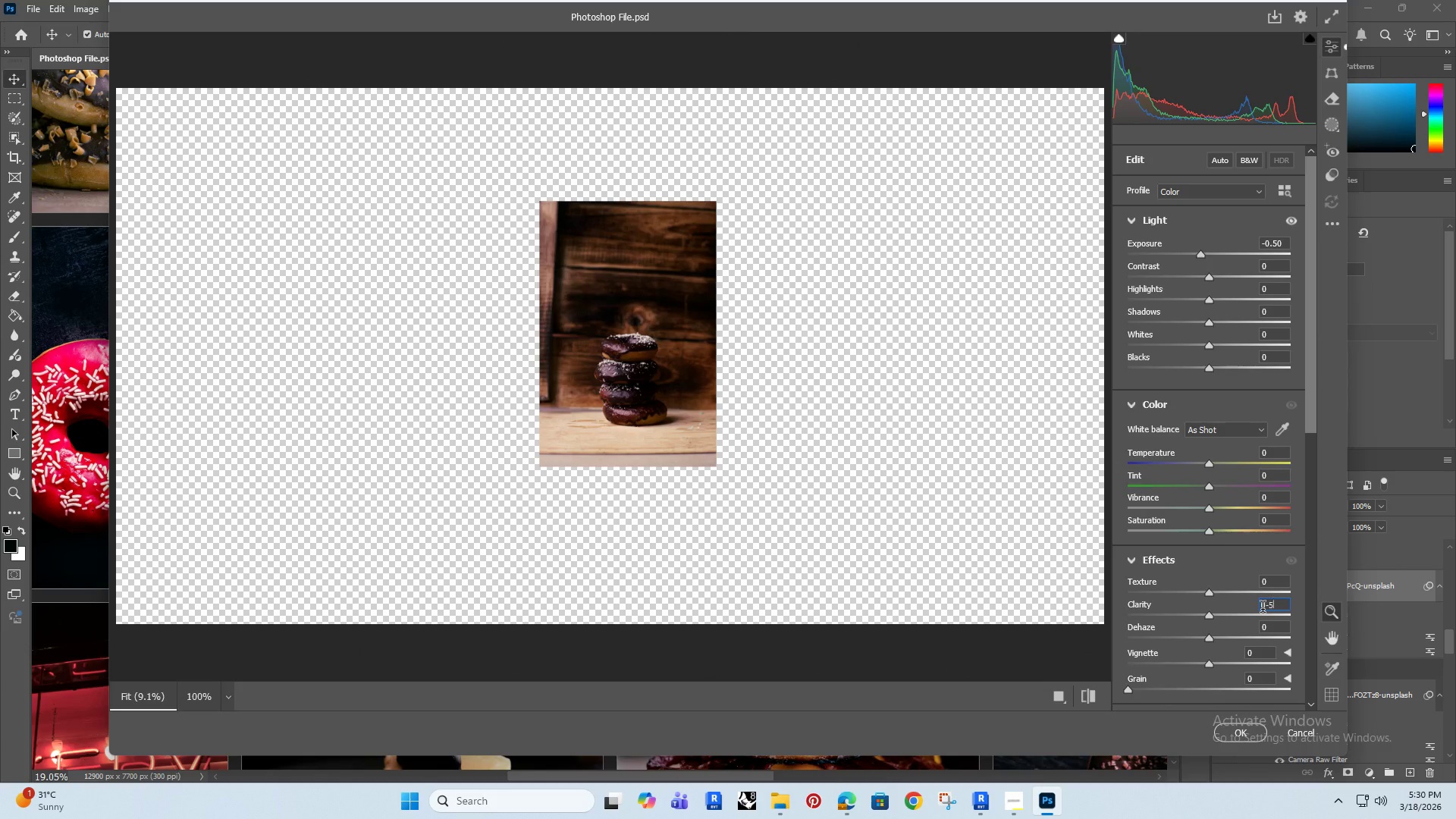 
key(5)
 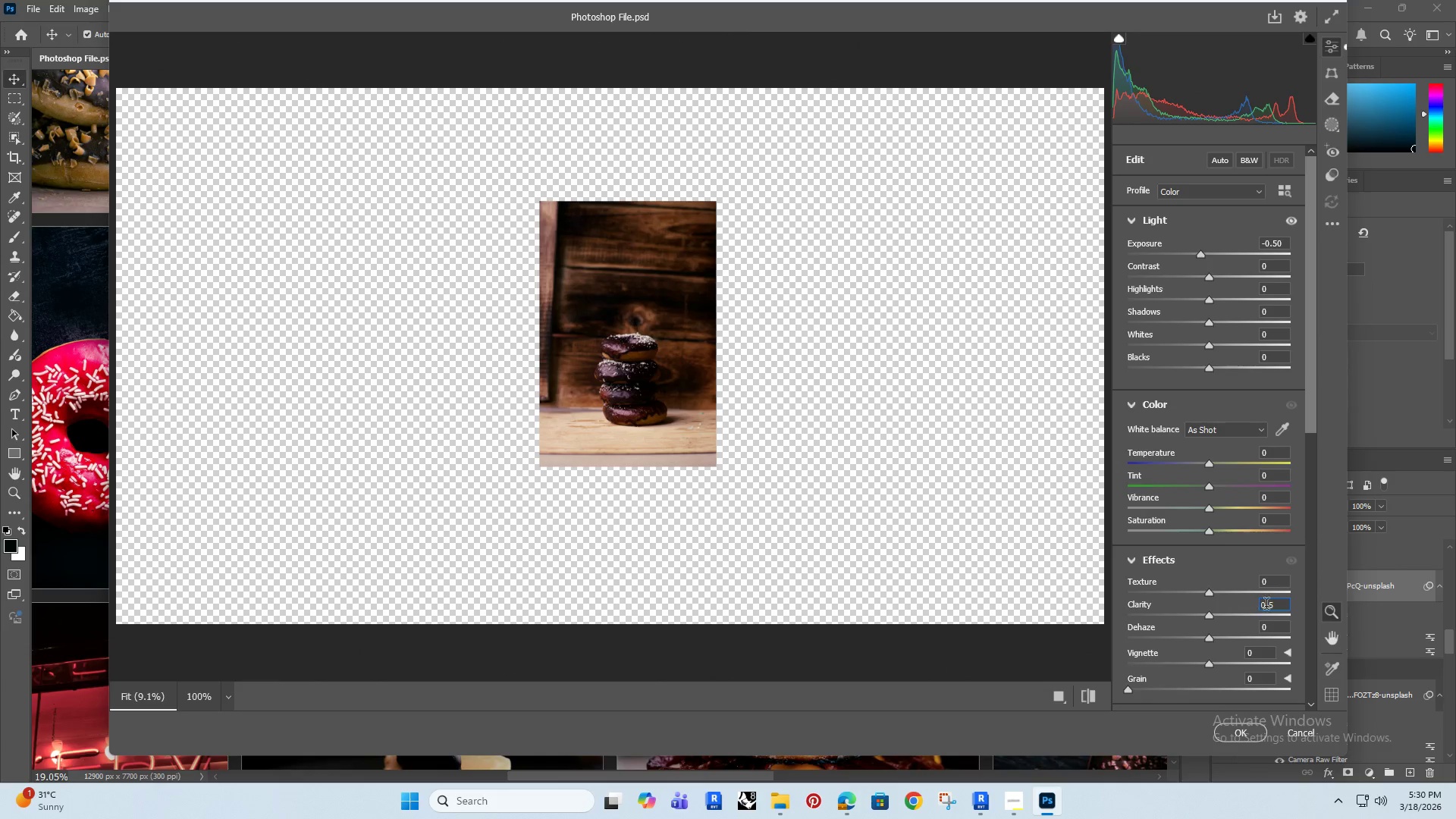 
left_click([1282, 612])
 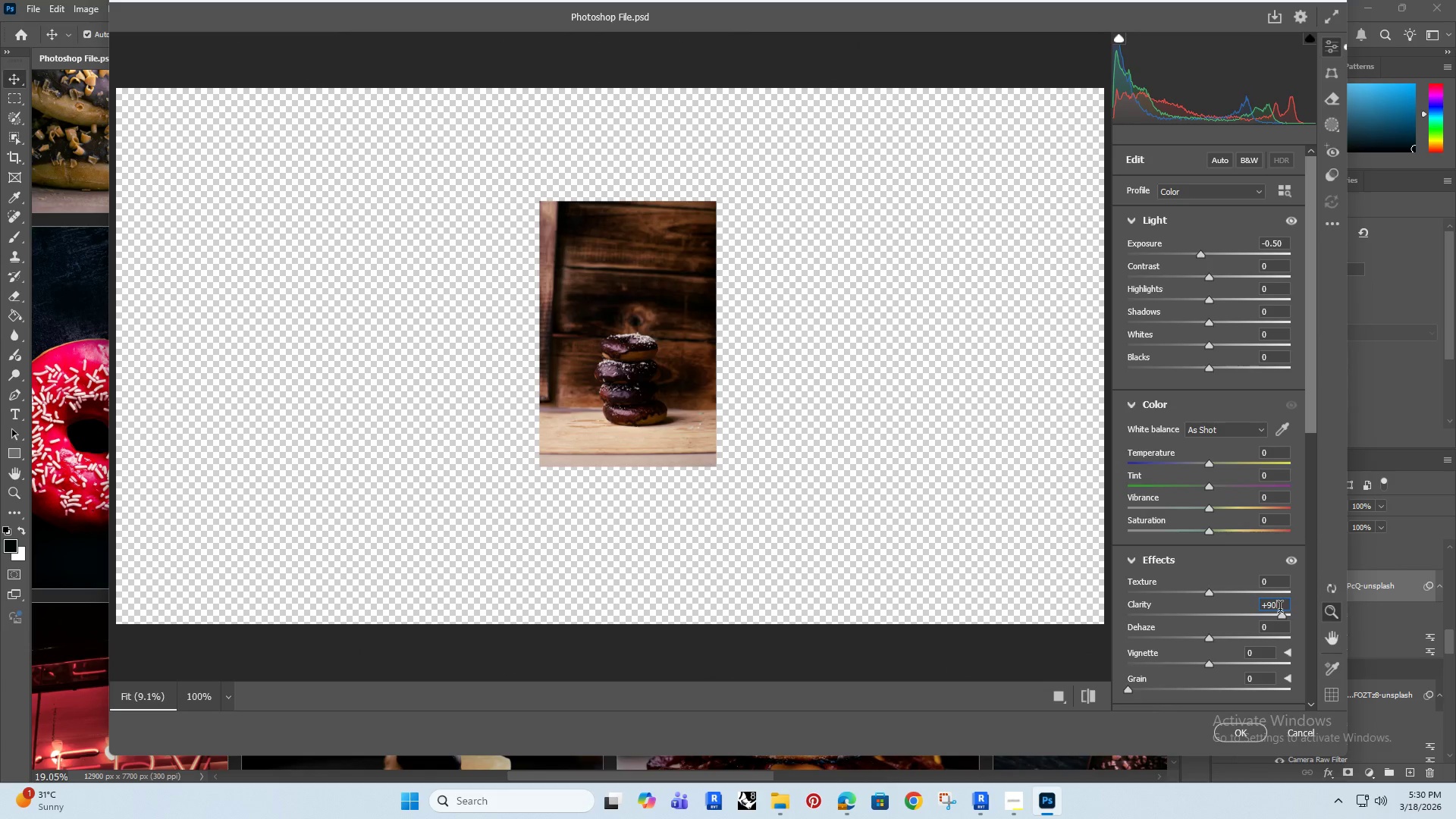 
left_click_drag(start_coordinate=[1280, 608], to_coordinate=[1258, 615])
 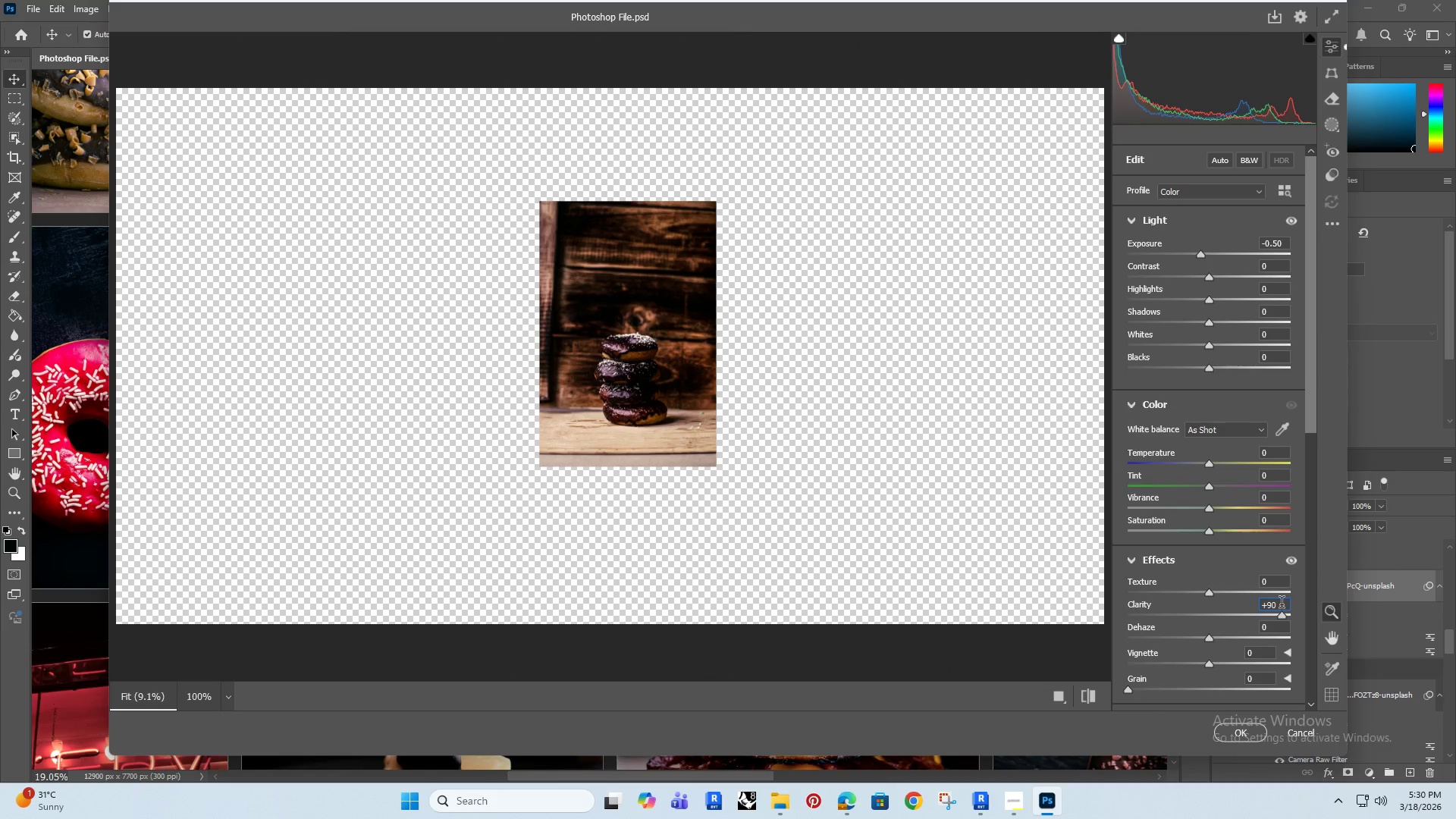 
left_click([1282, 604])
 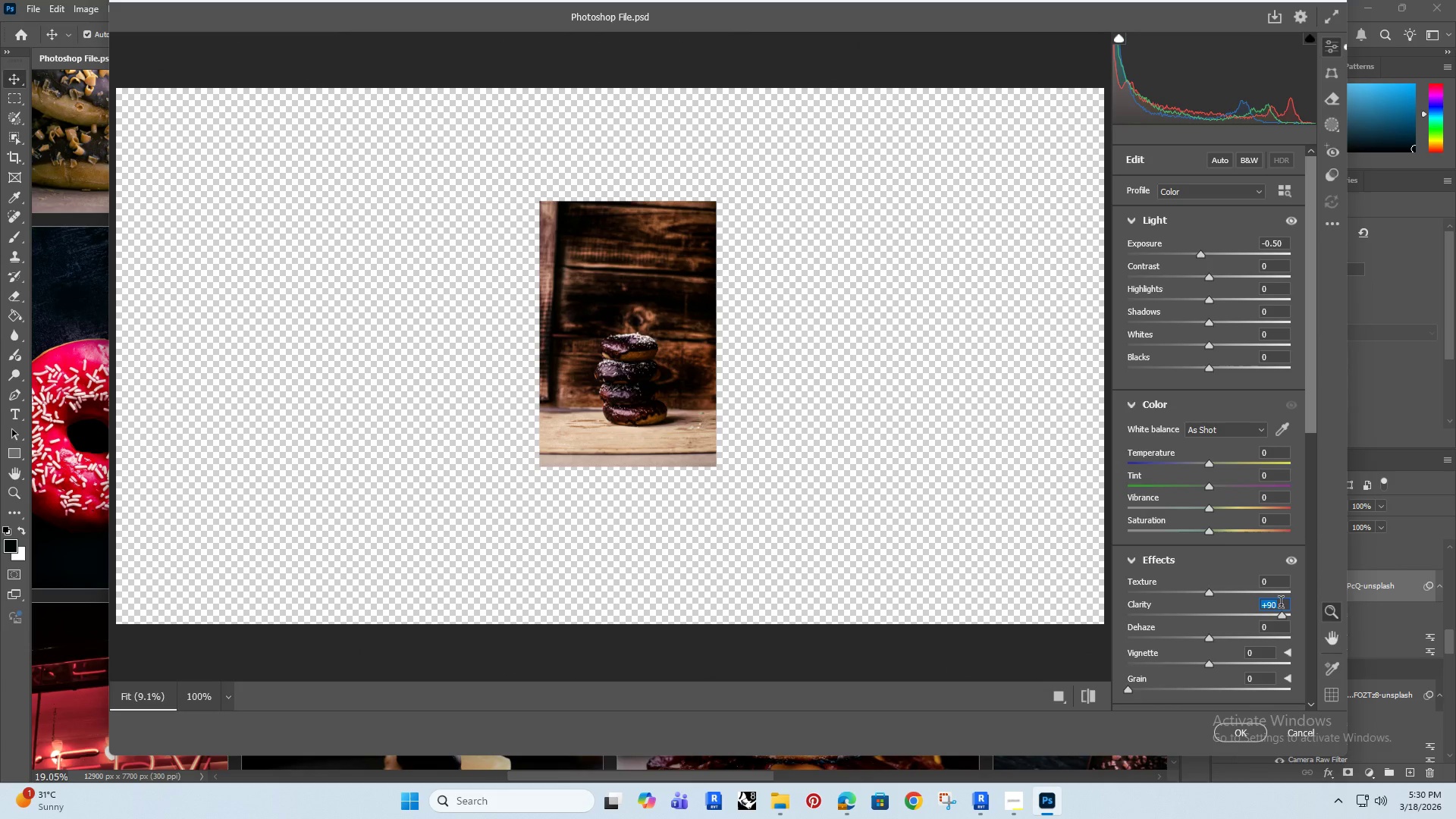 
left_click_drag(start_coordinate=[1282, 604], to_coordinate=[1250, 616])
 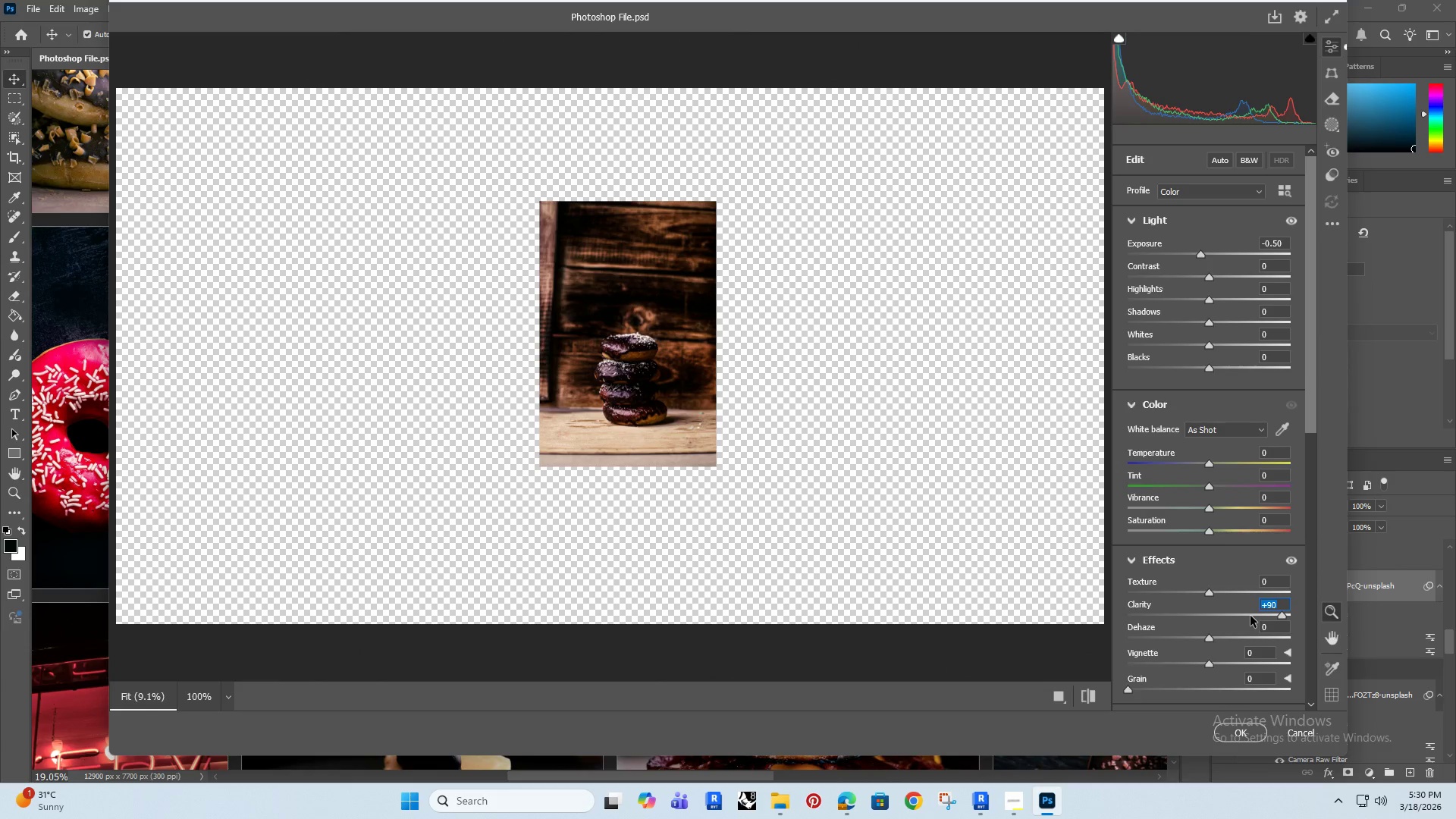 
key(Minus)
 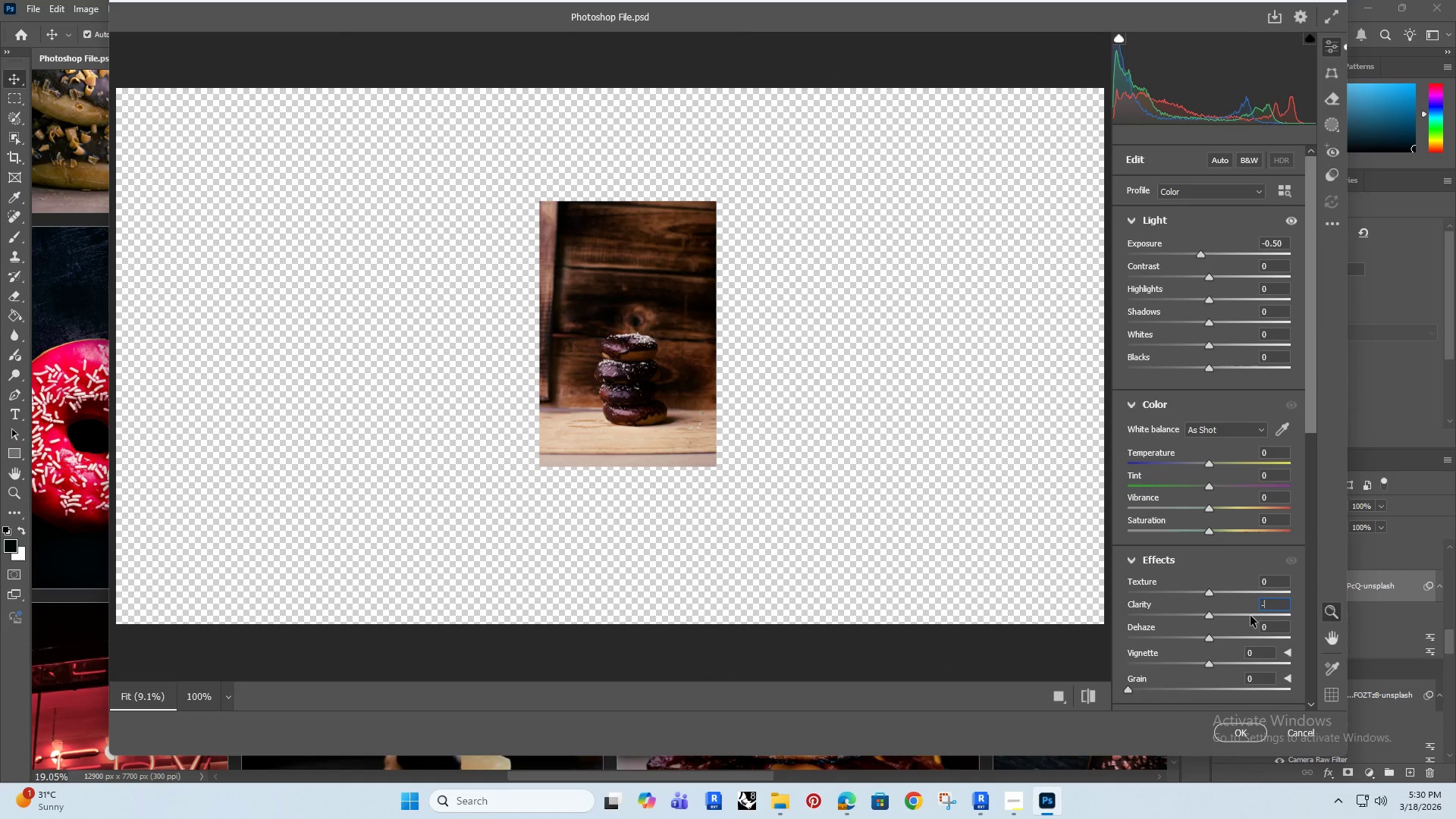 
key(5)
 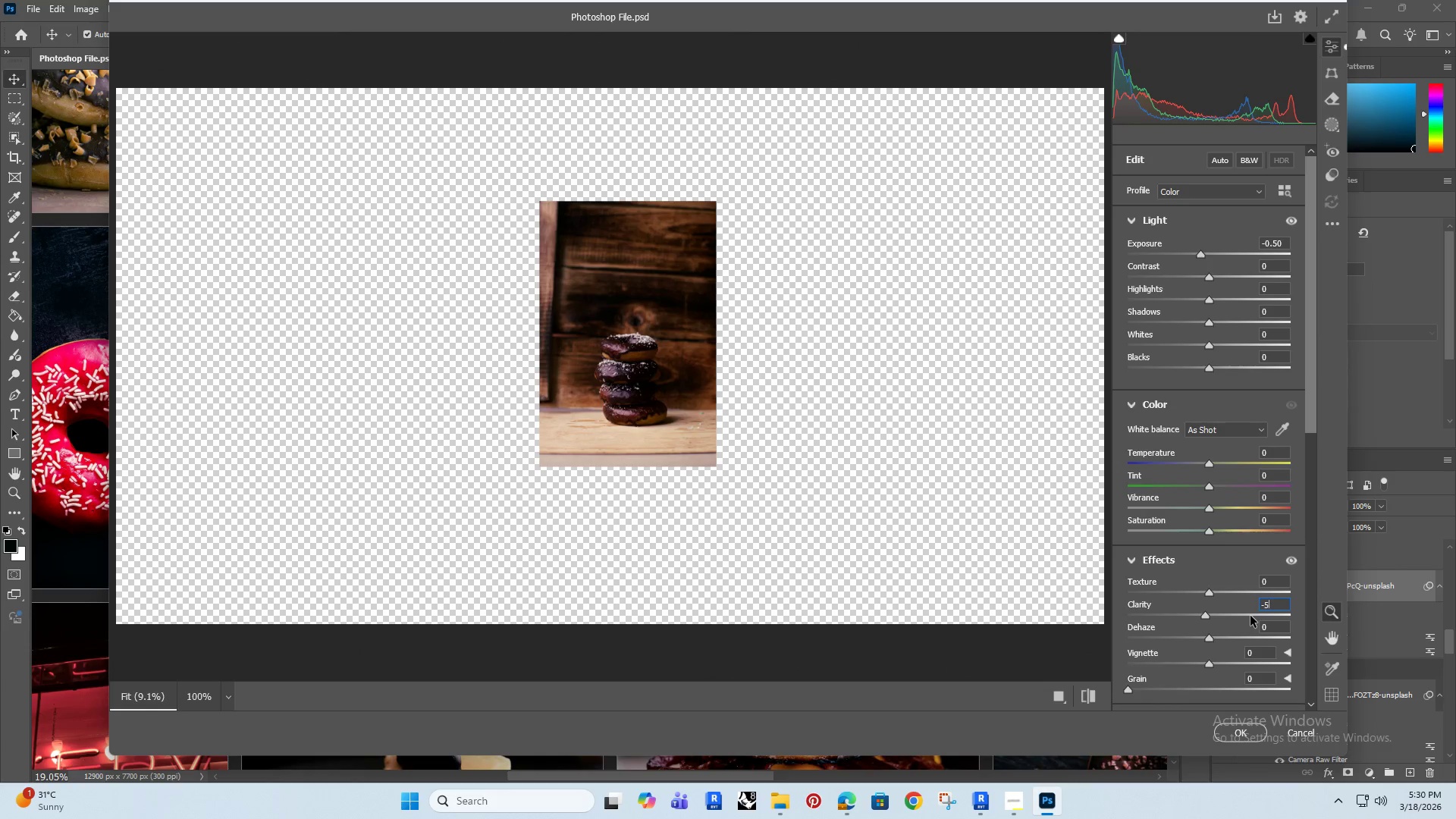 
key(Enter)
 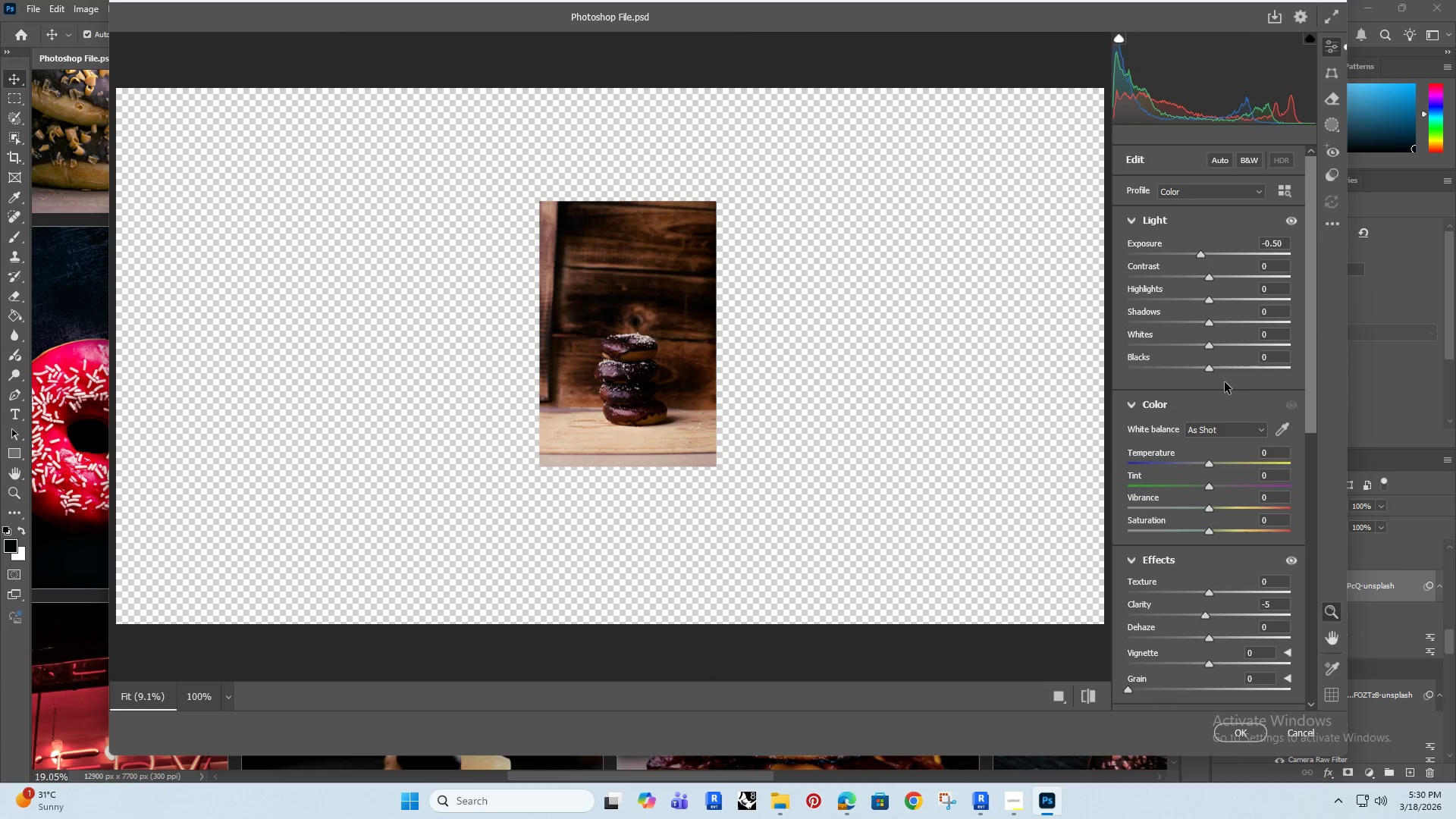 
left_click_drag(start_coordinate=[1210, 487], to_coordinate=[1219, 485])
 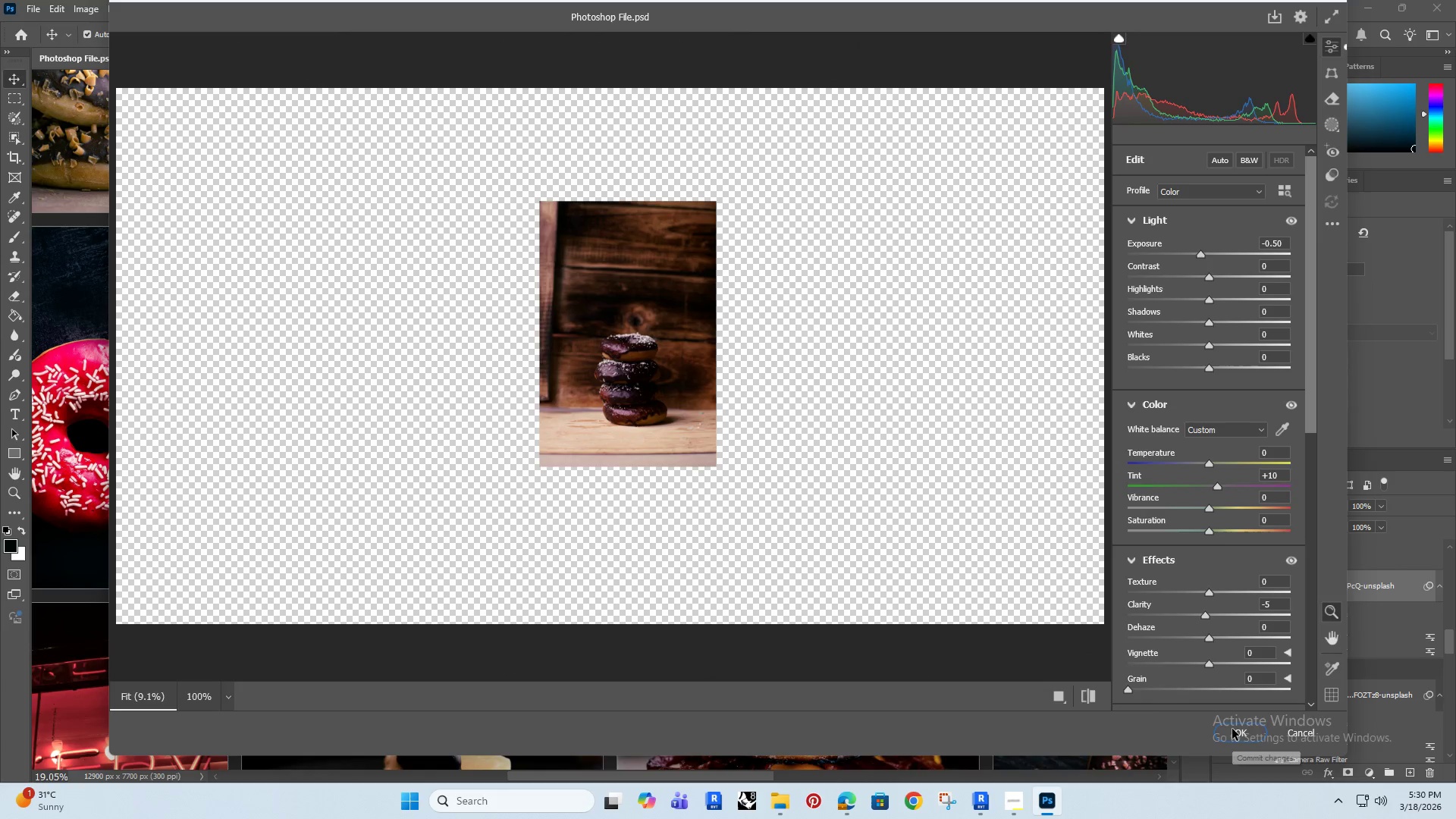 
left_click([1232, 729])
 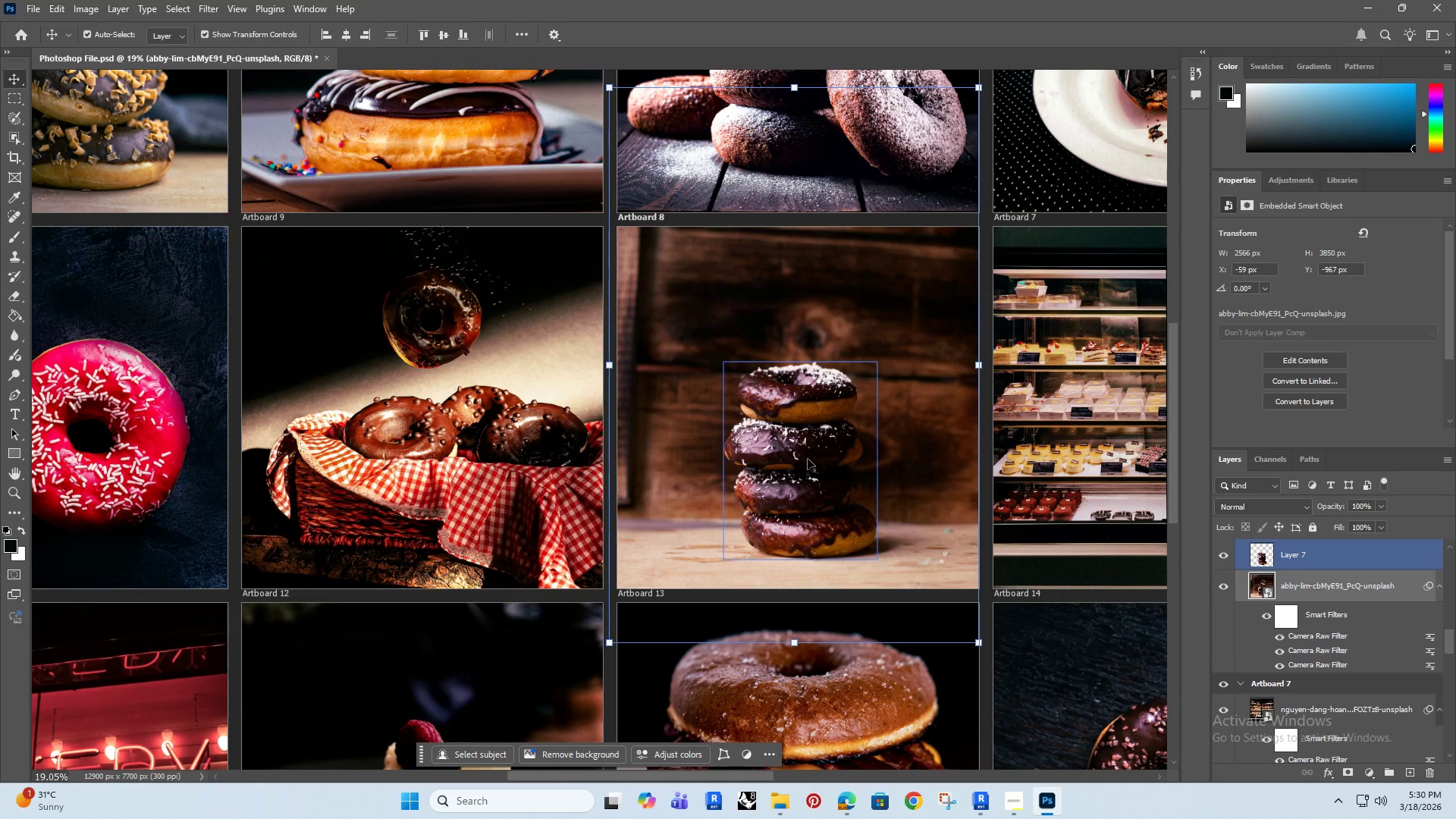 
wait(7.58)
 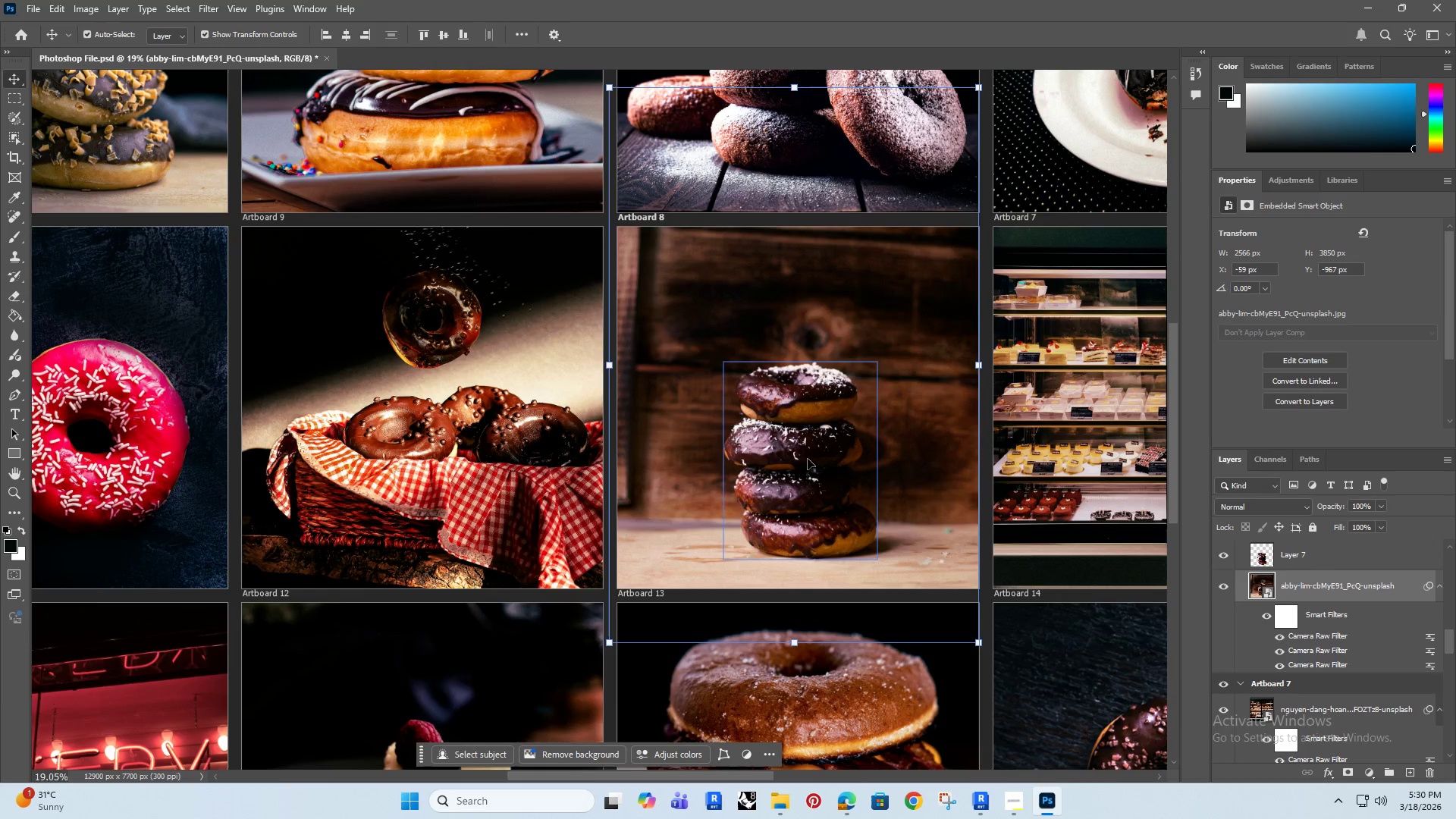 
left_click([16, 79])
 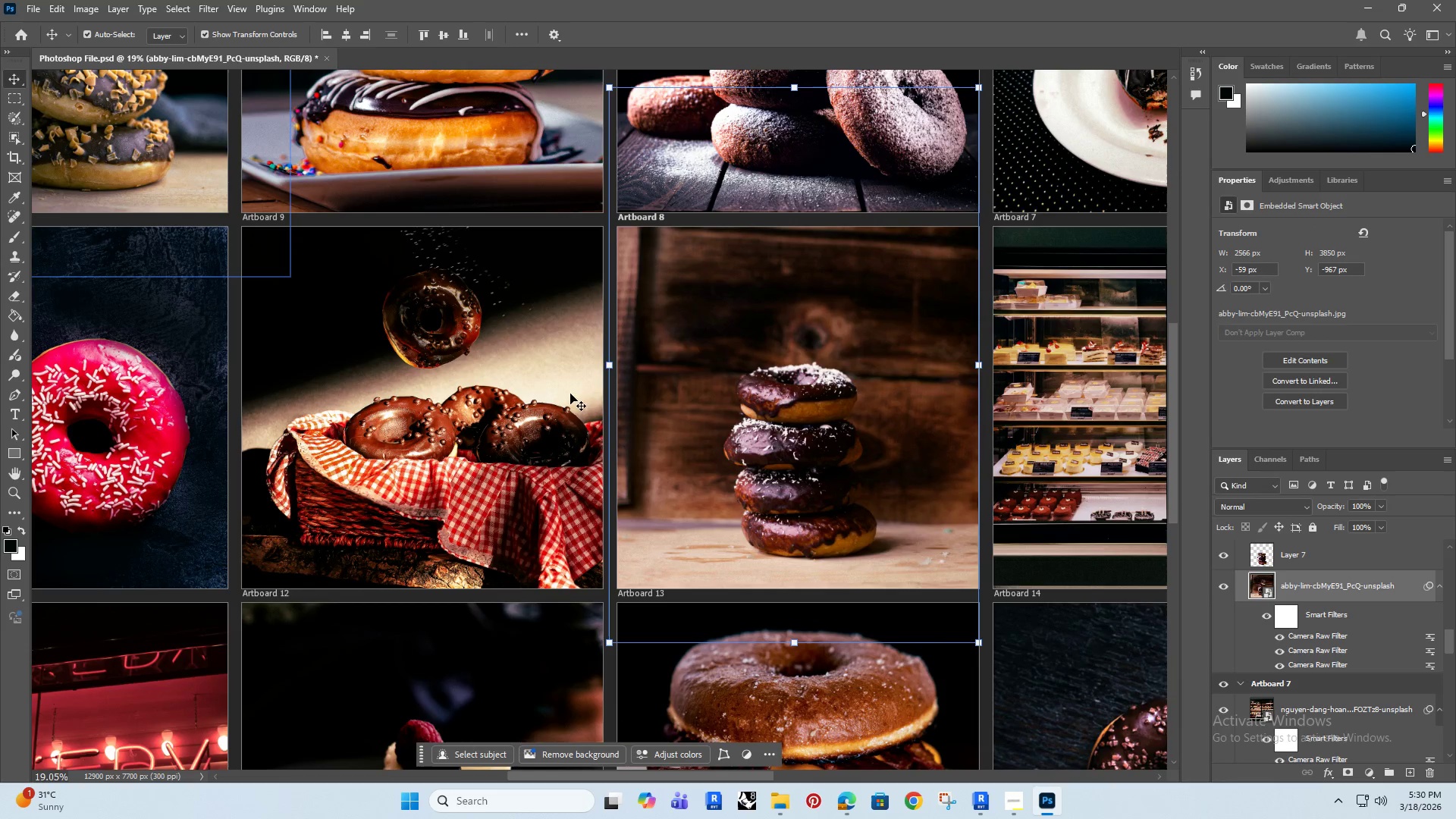 
hold_key(key=AltRight, duration=0.81)
scroll: coordinate [753, 535], scroll_direction: down, amount: 9.0
 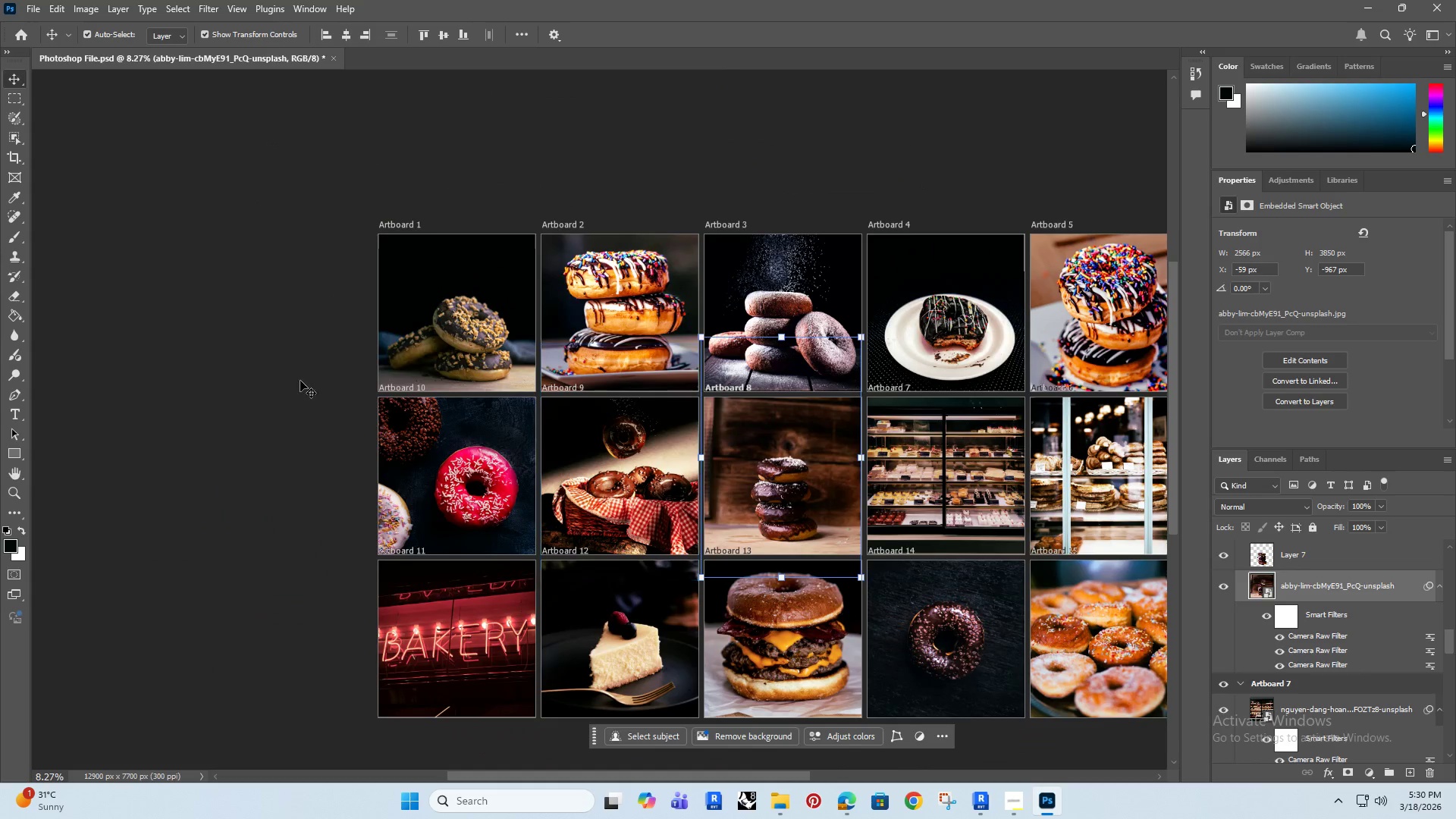 
left_click([314, 372])
 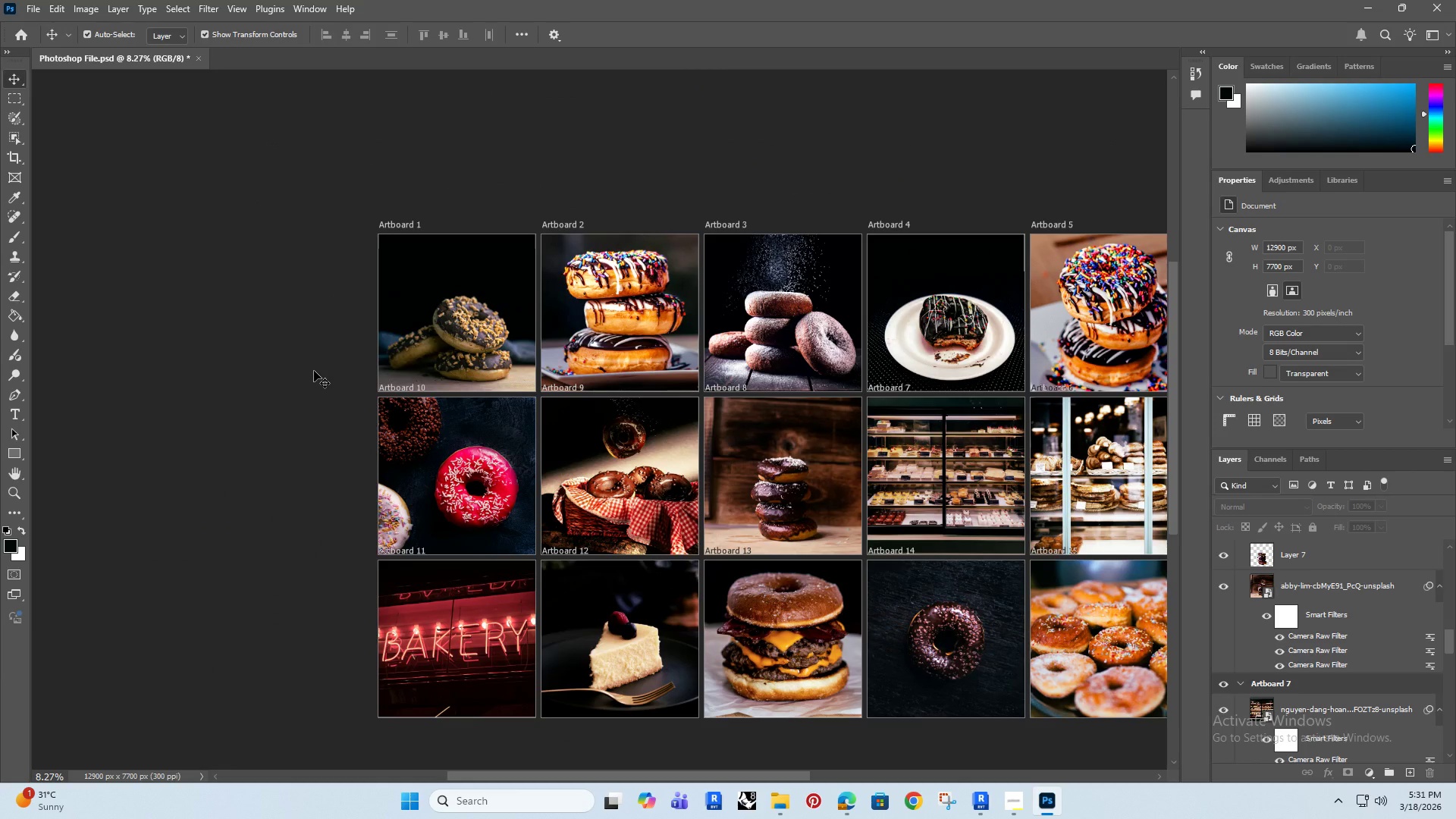 
wait(6.73)
 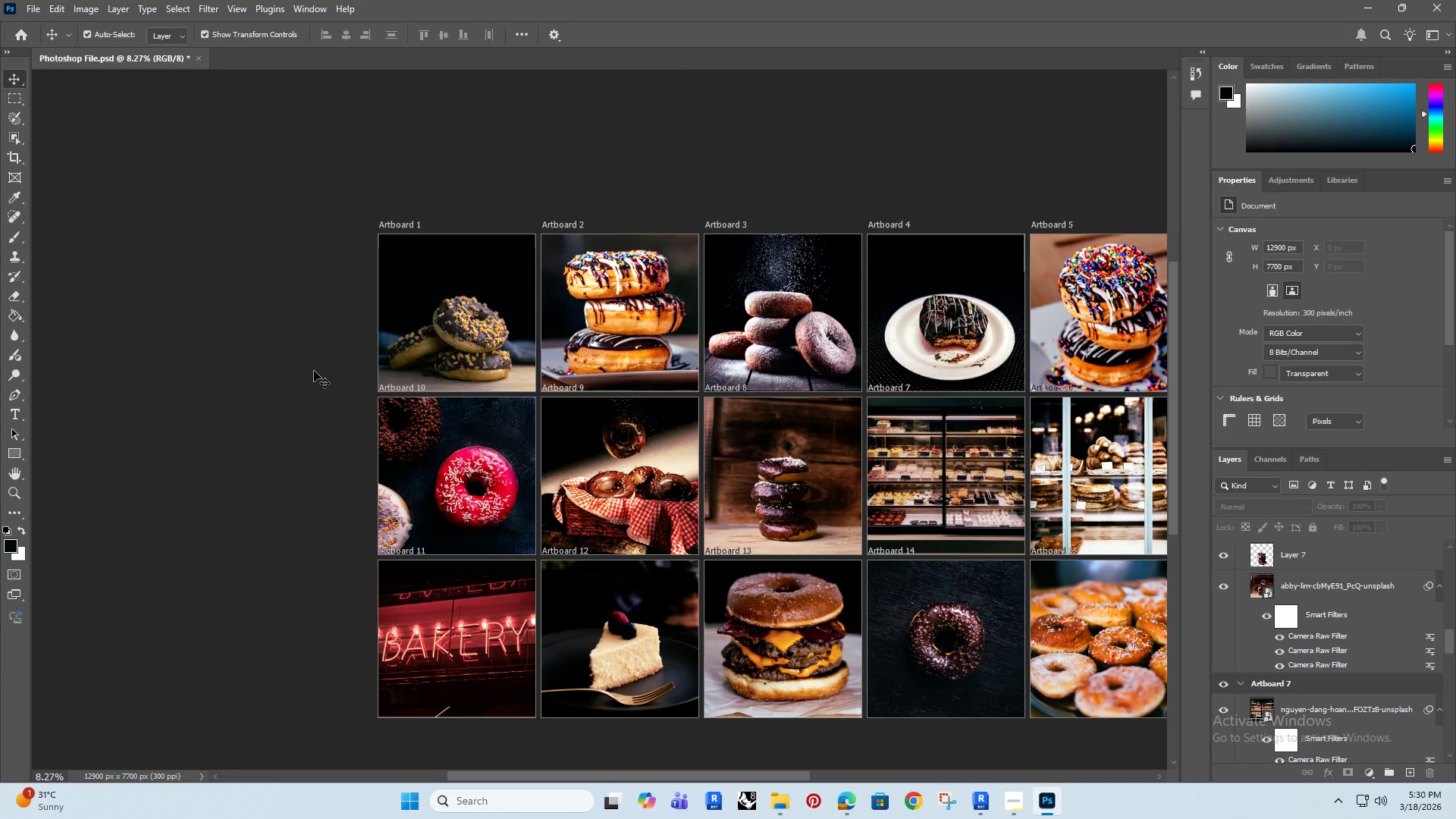 
left_click([300, 366])
 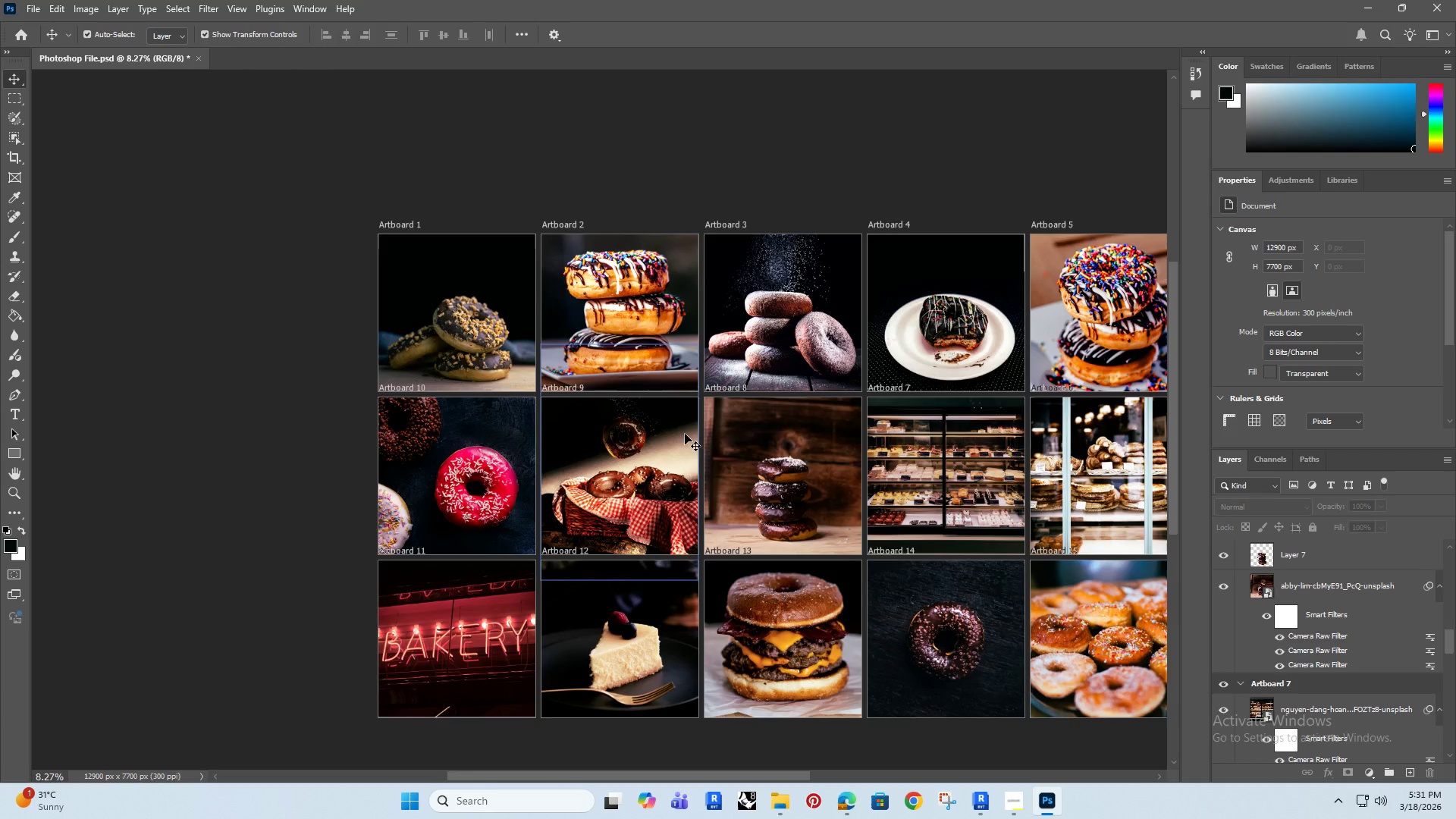 
left_click([777, 487])
 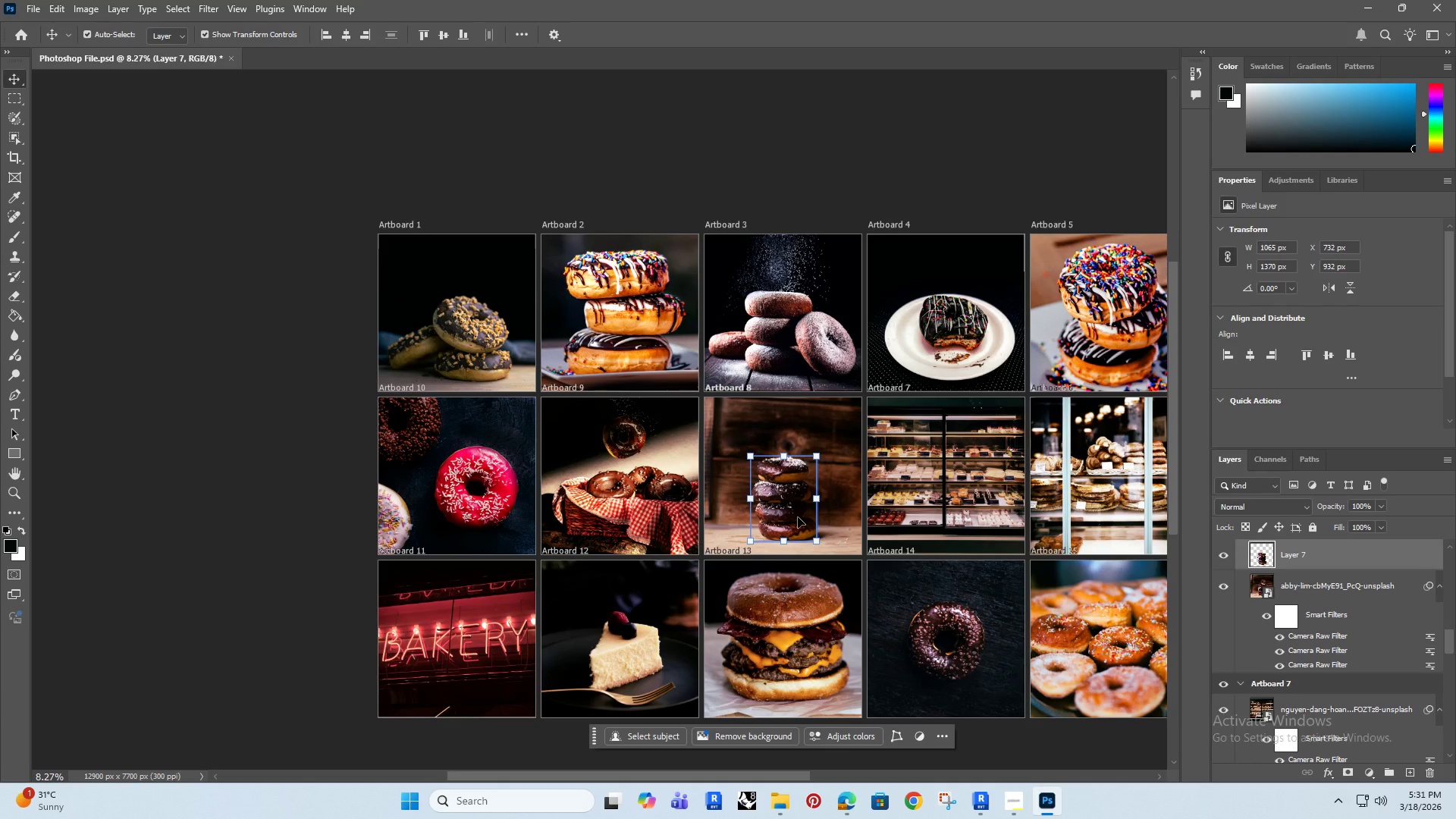 
wait(7.25)
 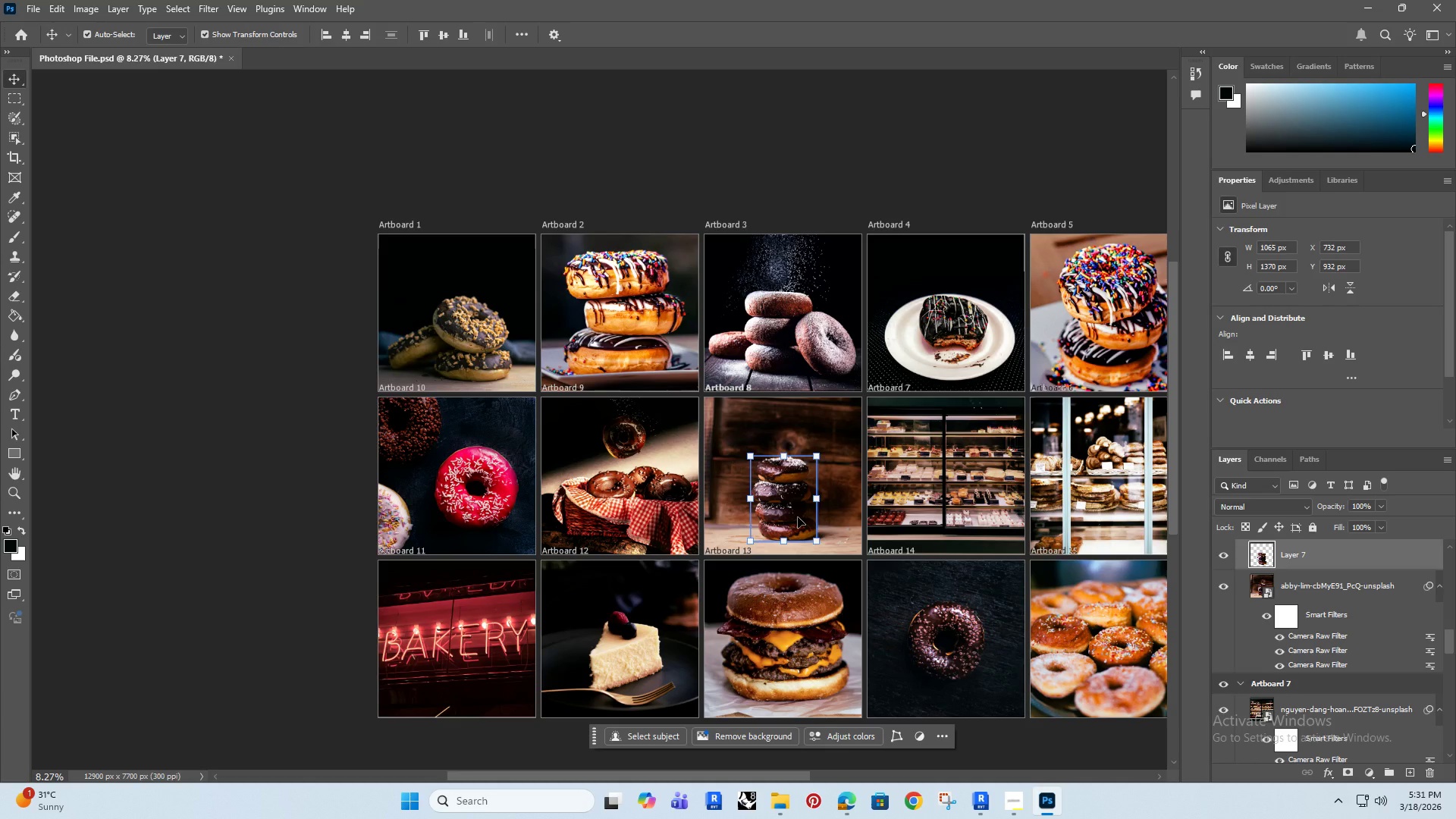 
left_click([1030, 812])